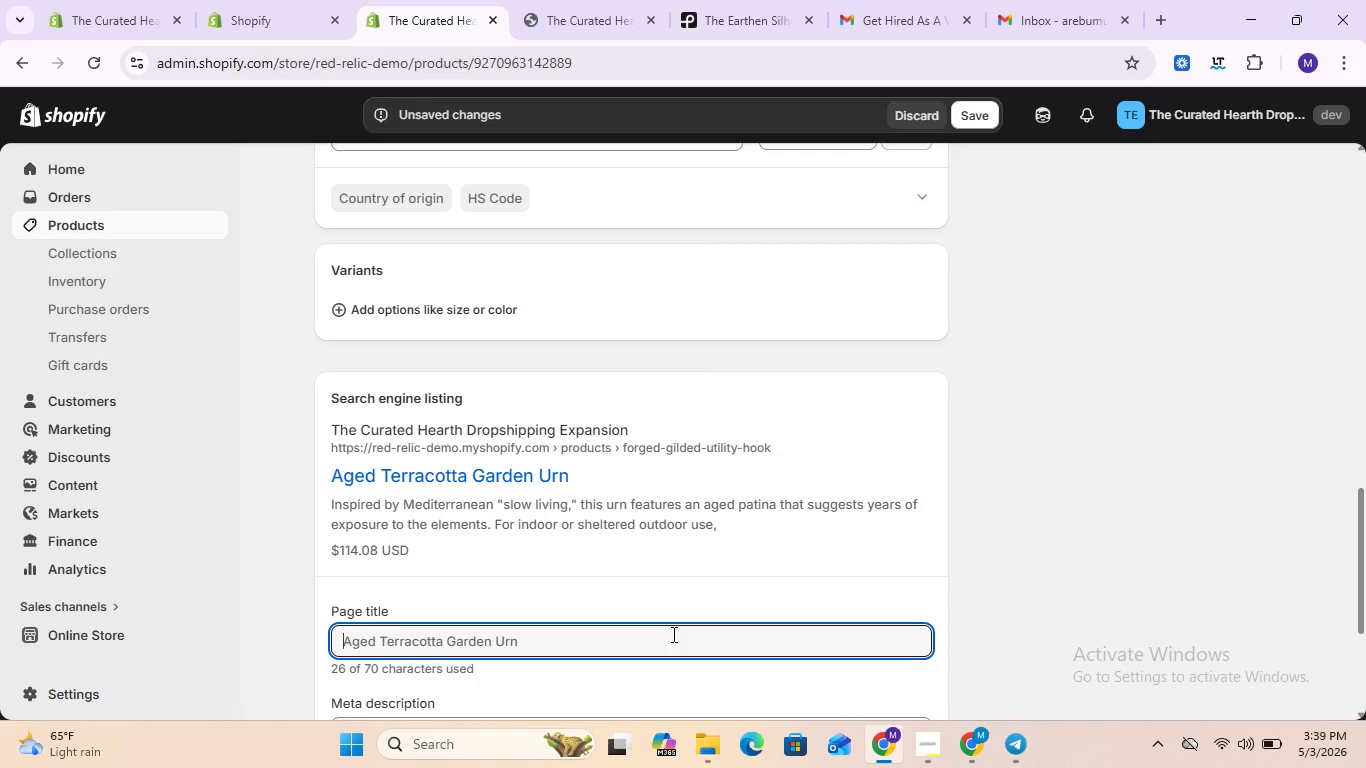 
key(Control+Z)
 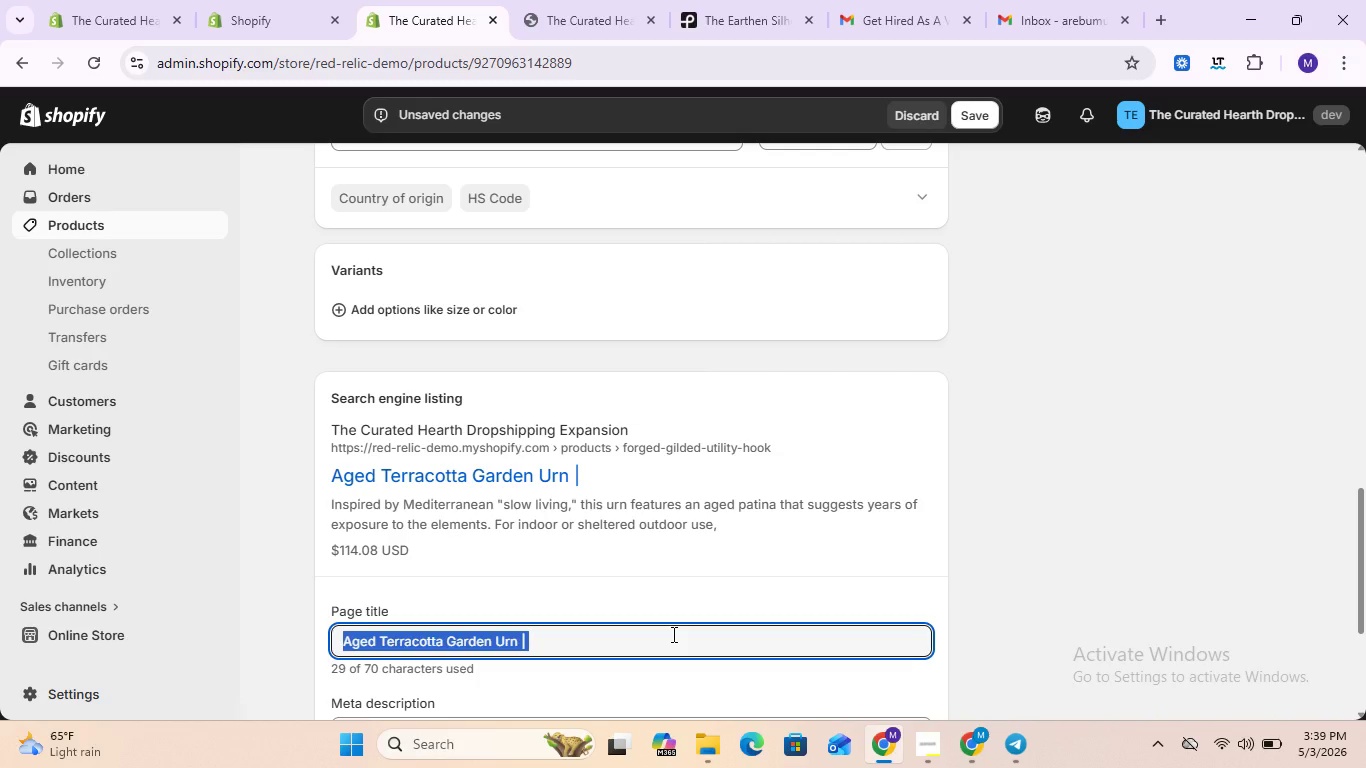 
wait(5.08)
 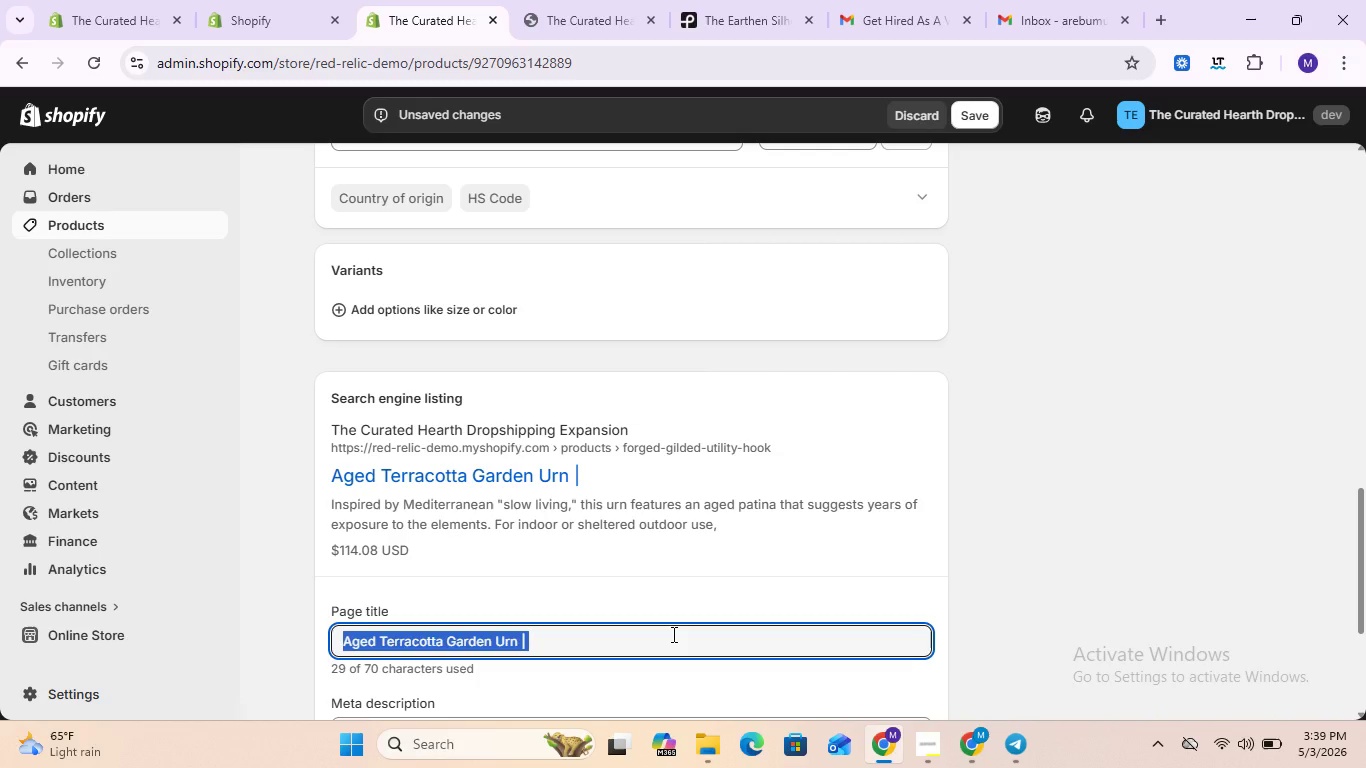 
left_click([645, 648])
 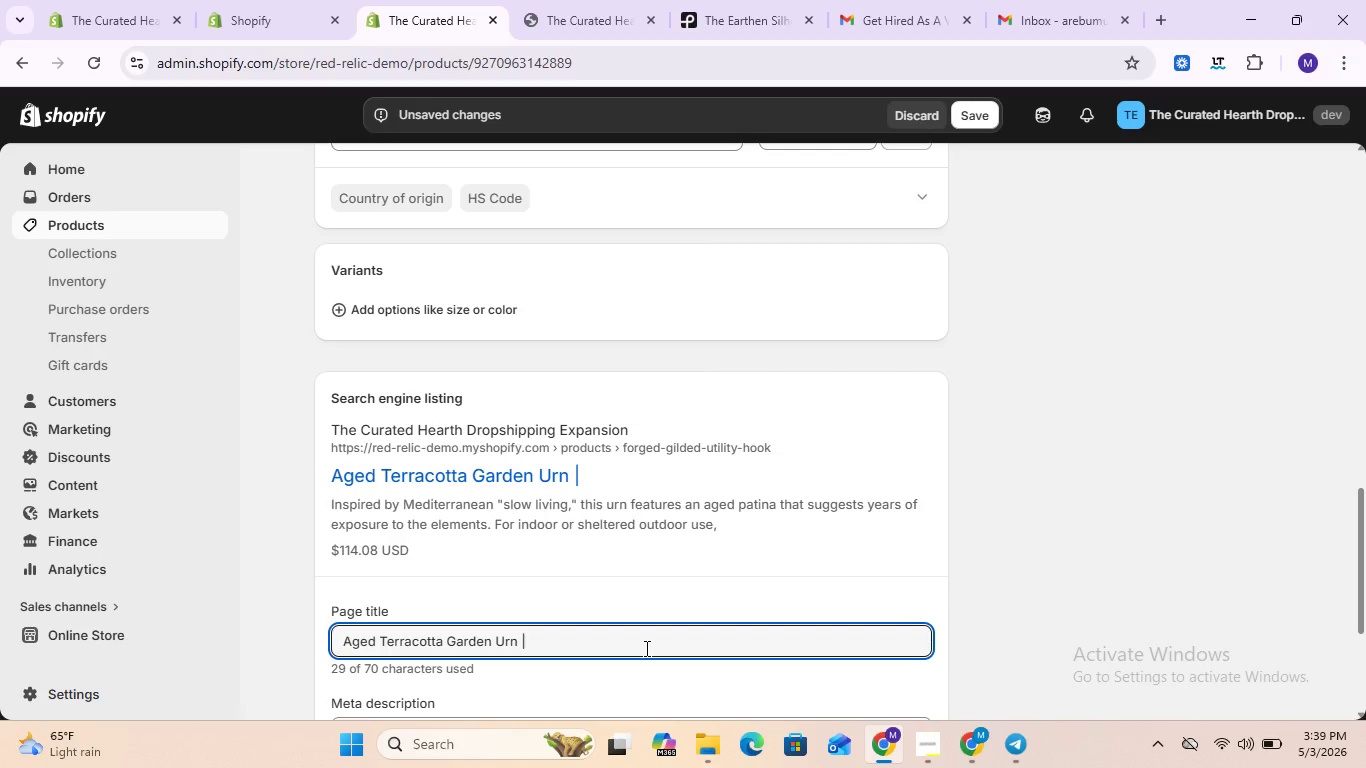 
type(Patina Pla)
 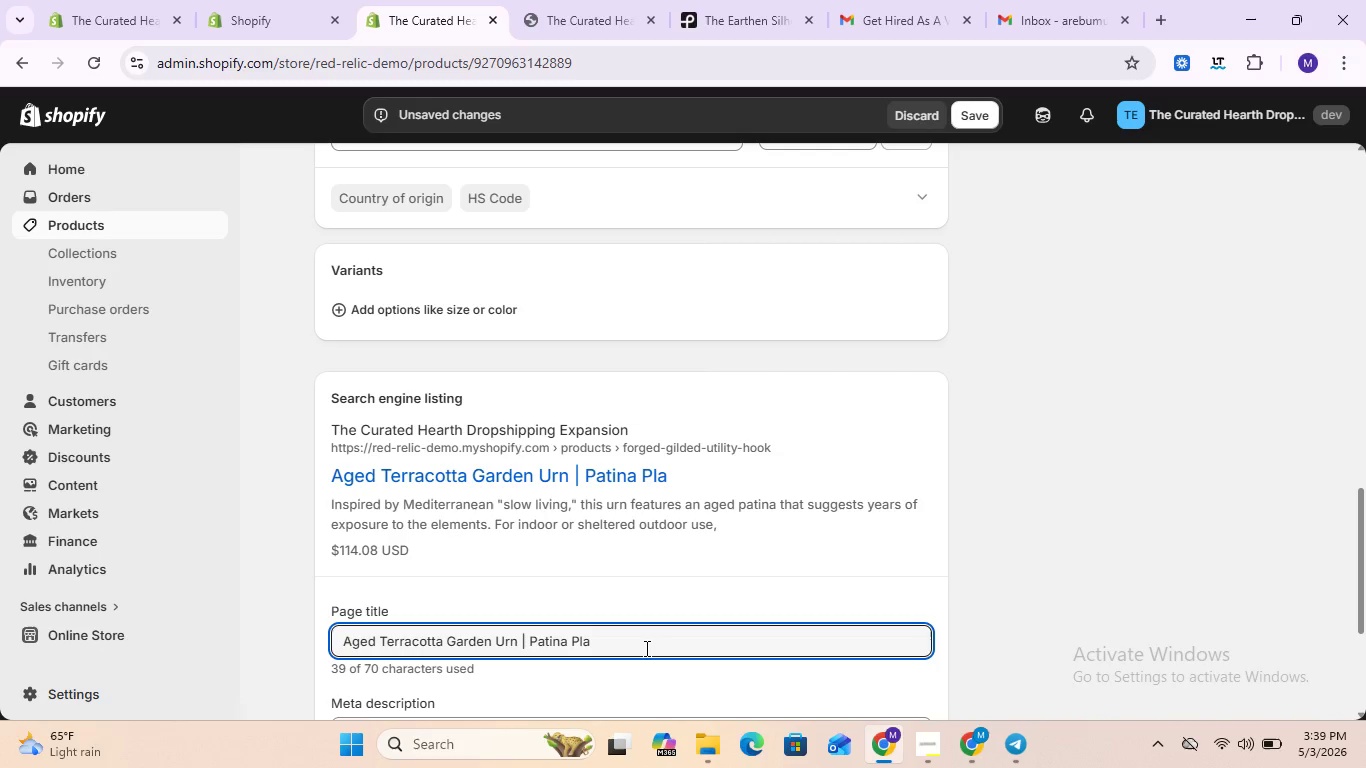 
type(nter)
 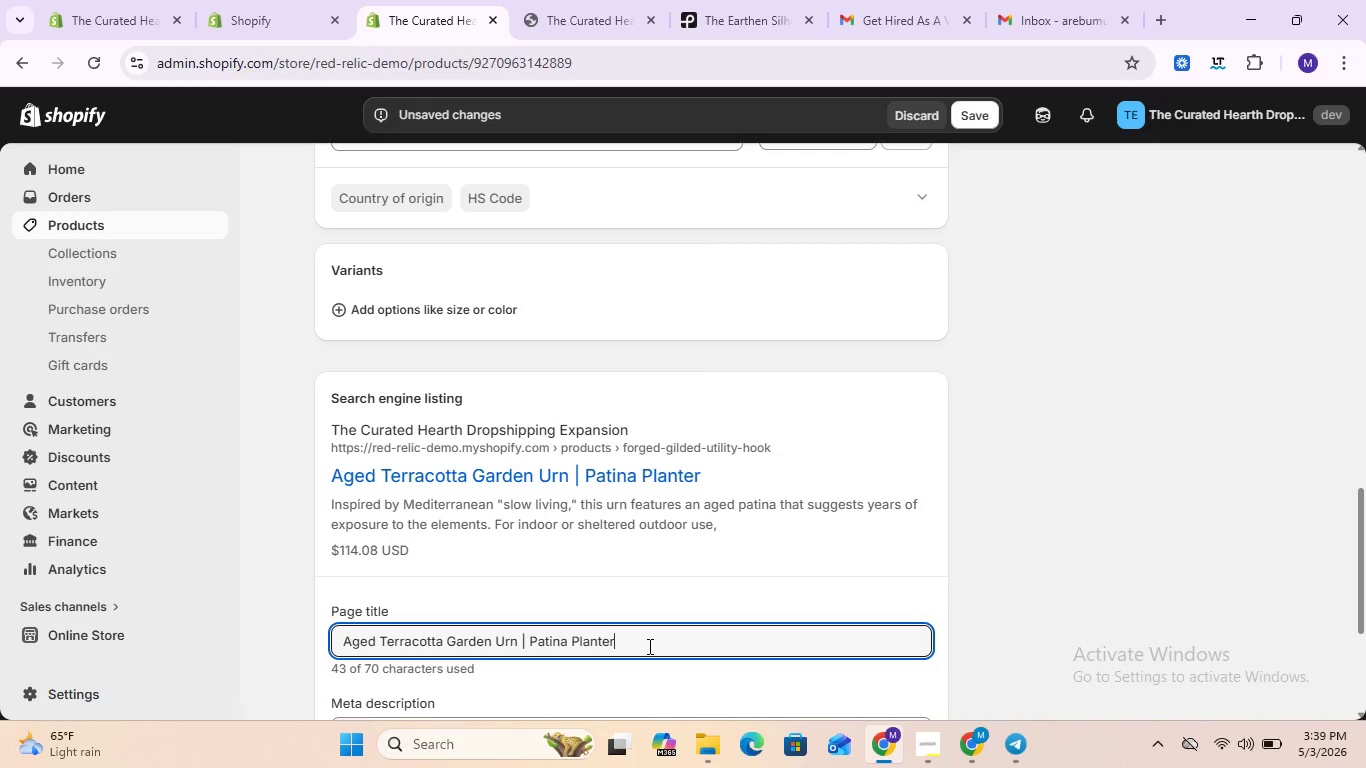 
scroll: coordinate [648, 647], scroll_direction: down, amount: 1.0
 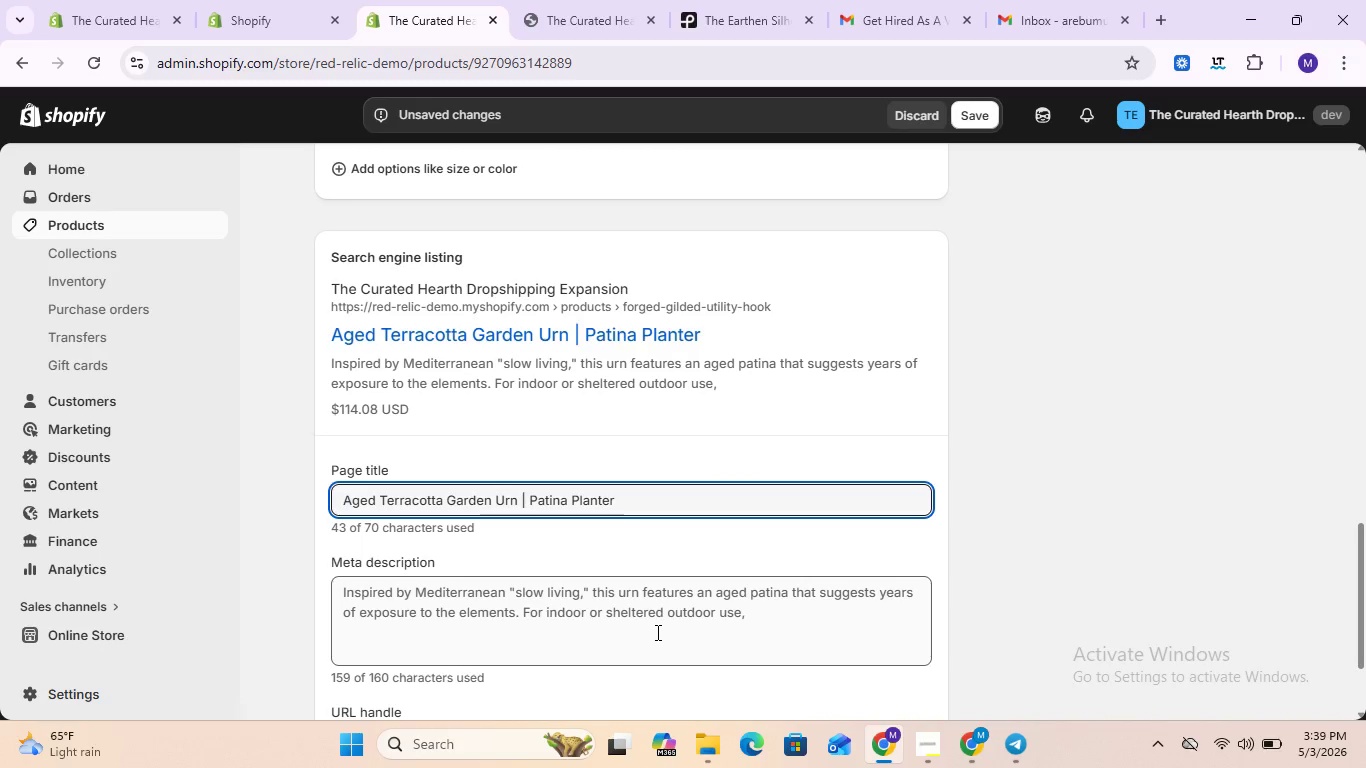 
left_click([656, 632])
 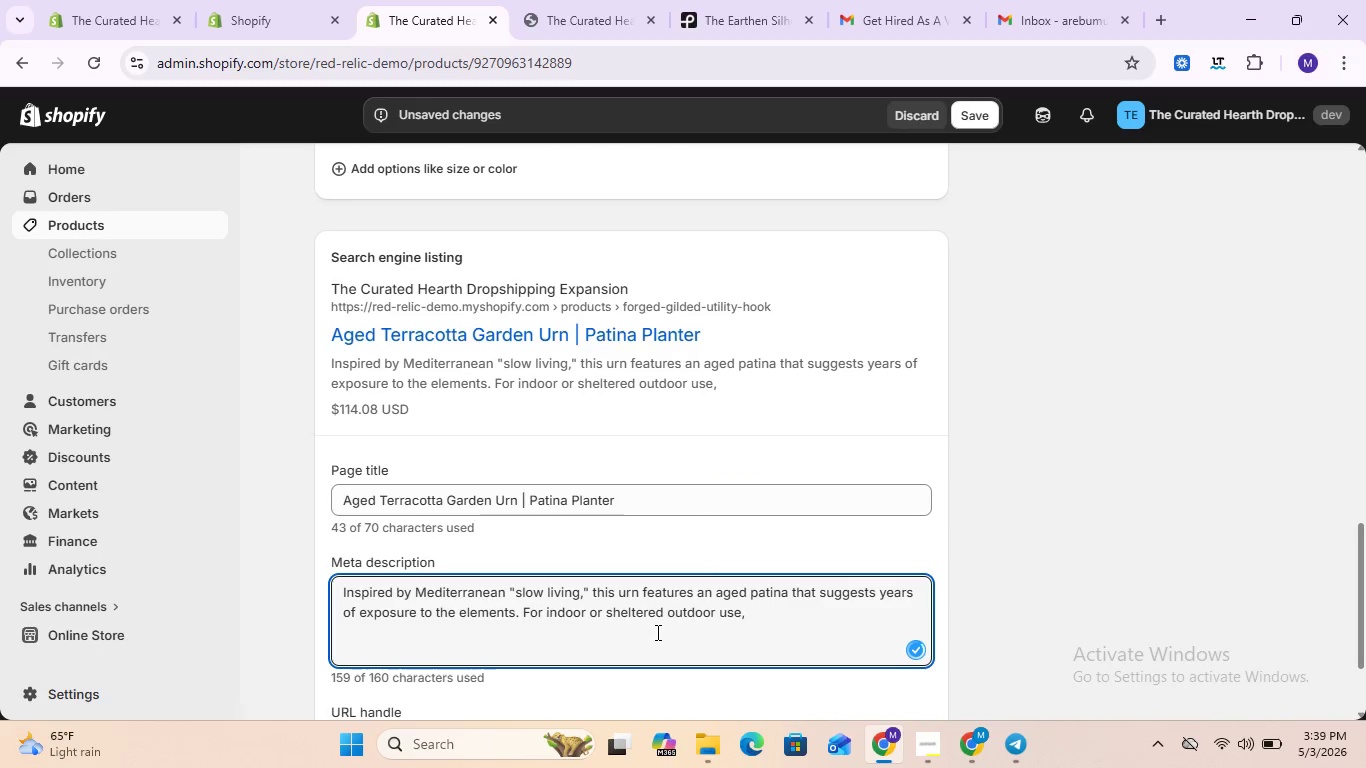 
key(Control+ControlLeft)
 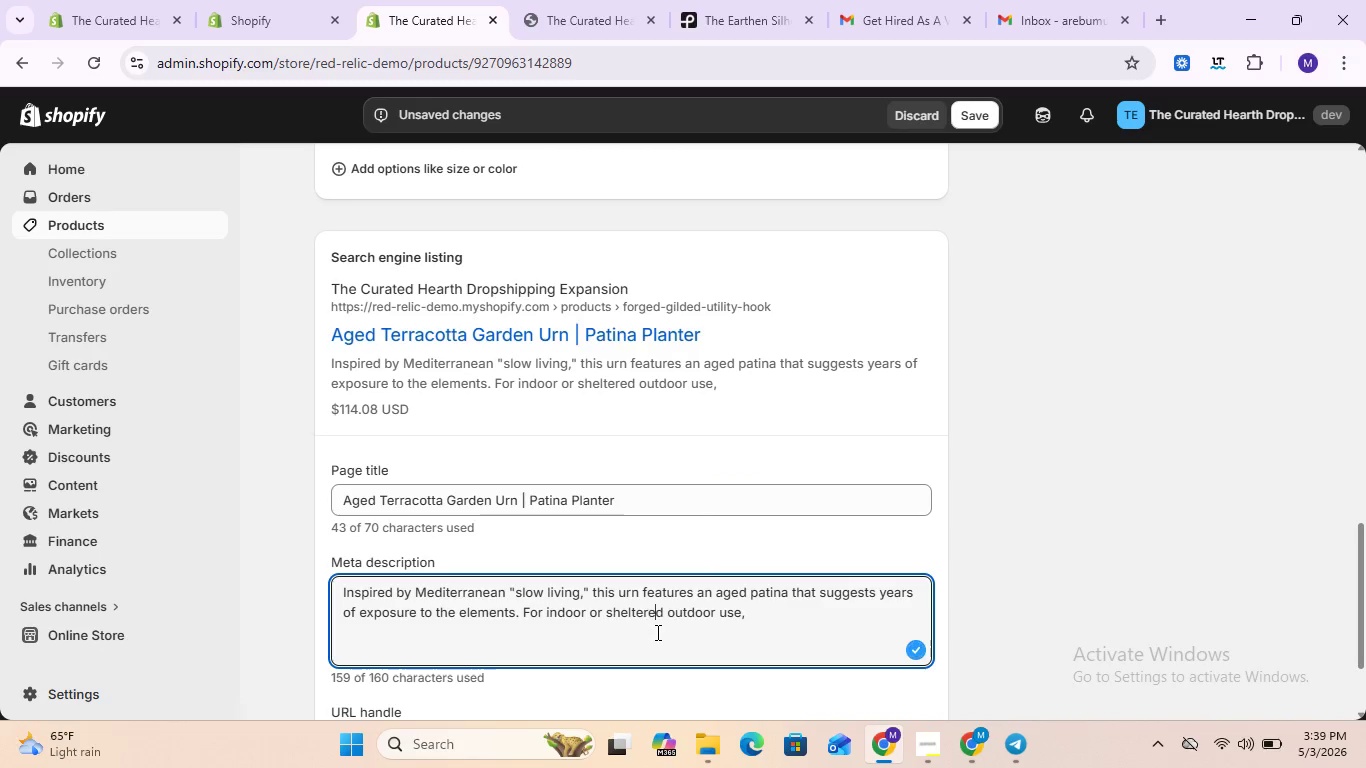 
key(Control+A)
 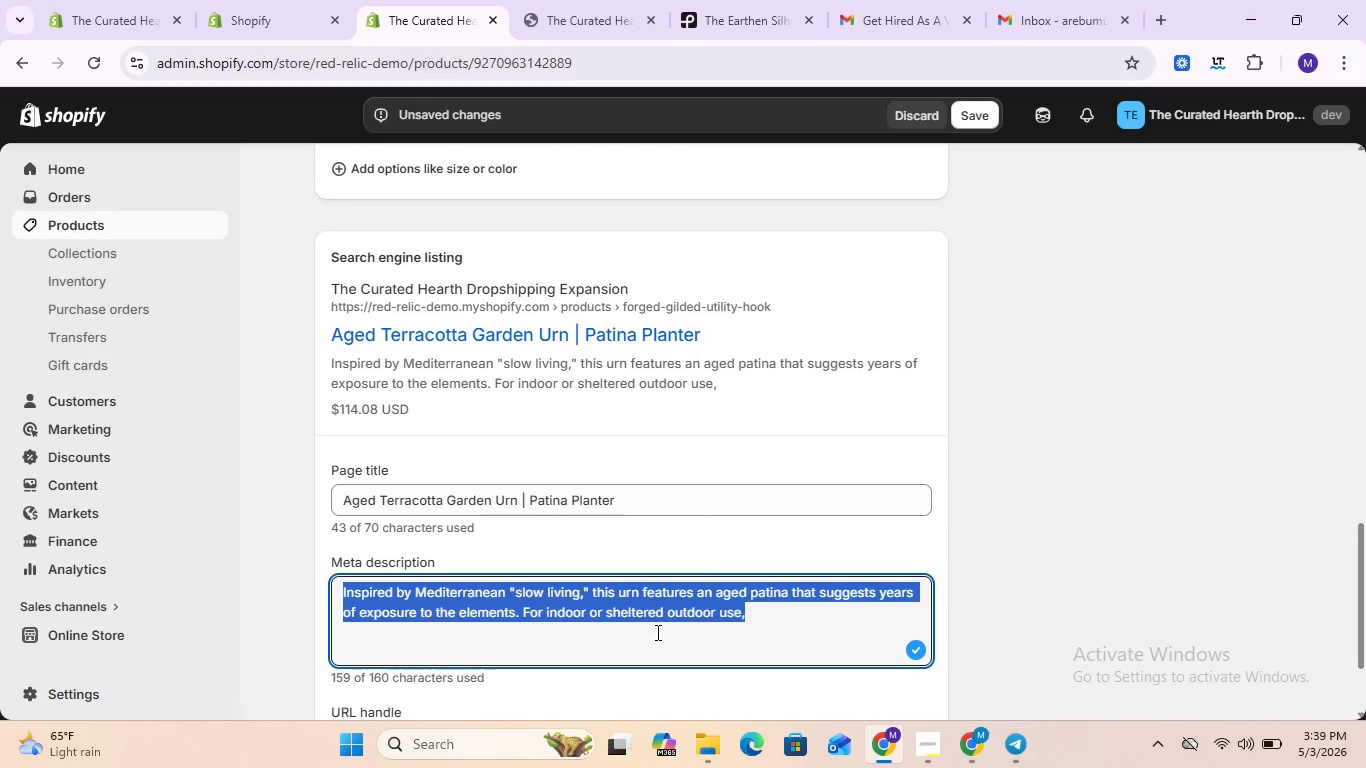 
wait(5.73)
 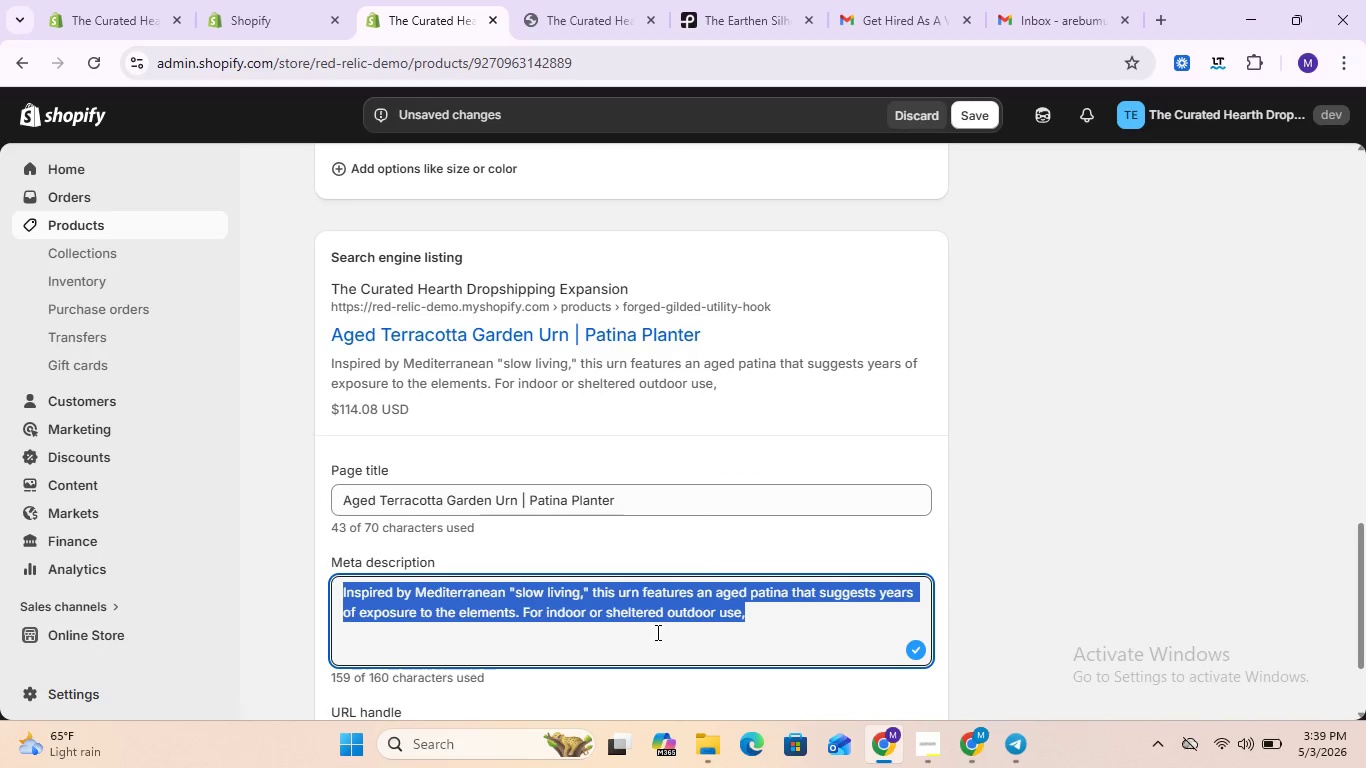 
type(Large aged ter)
 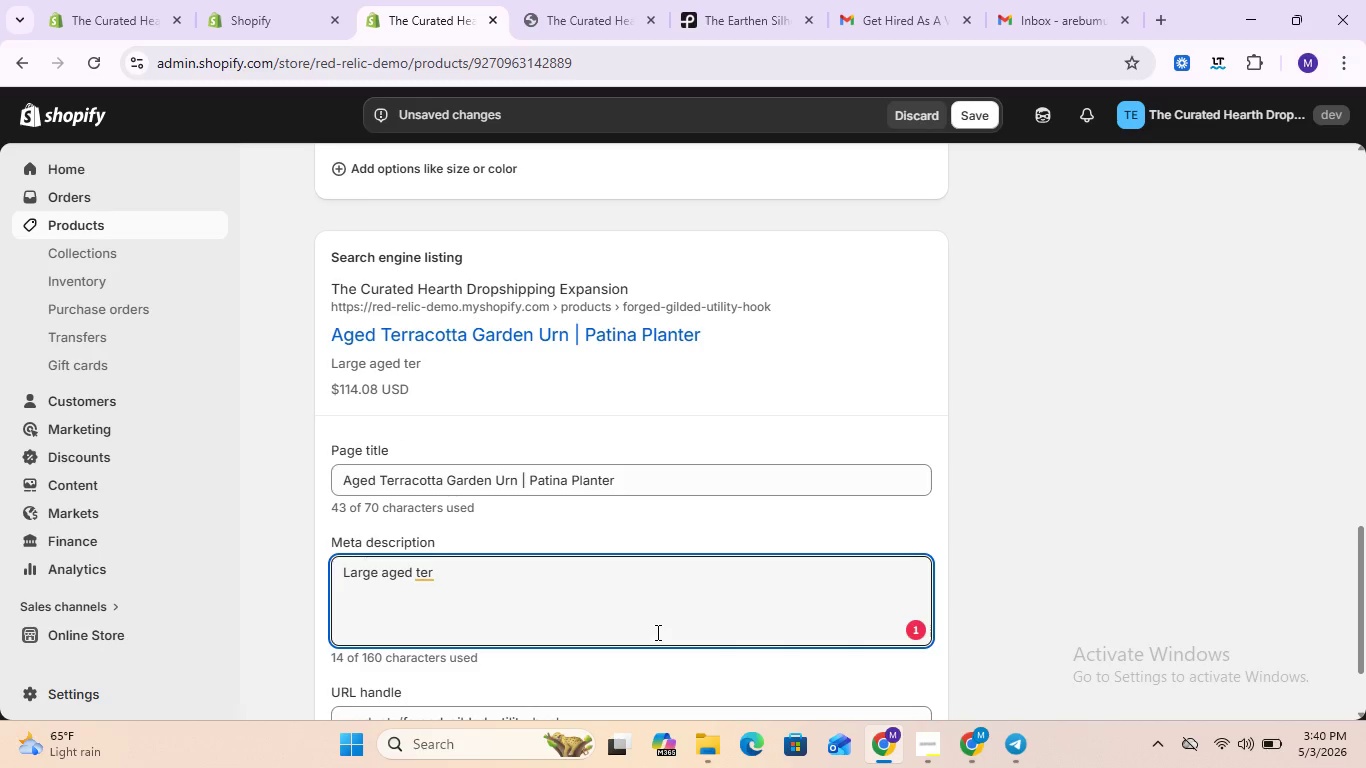 
type(racotta urn with natural patina )
key(Backspace)
type(. Mediteranean minimalist decor for home and garden)
 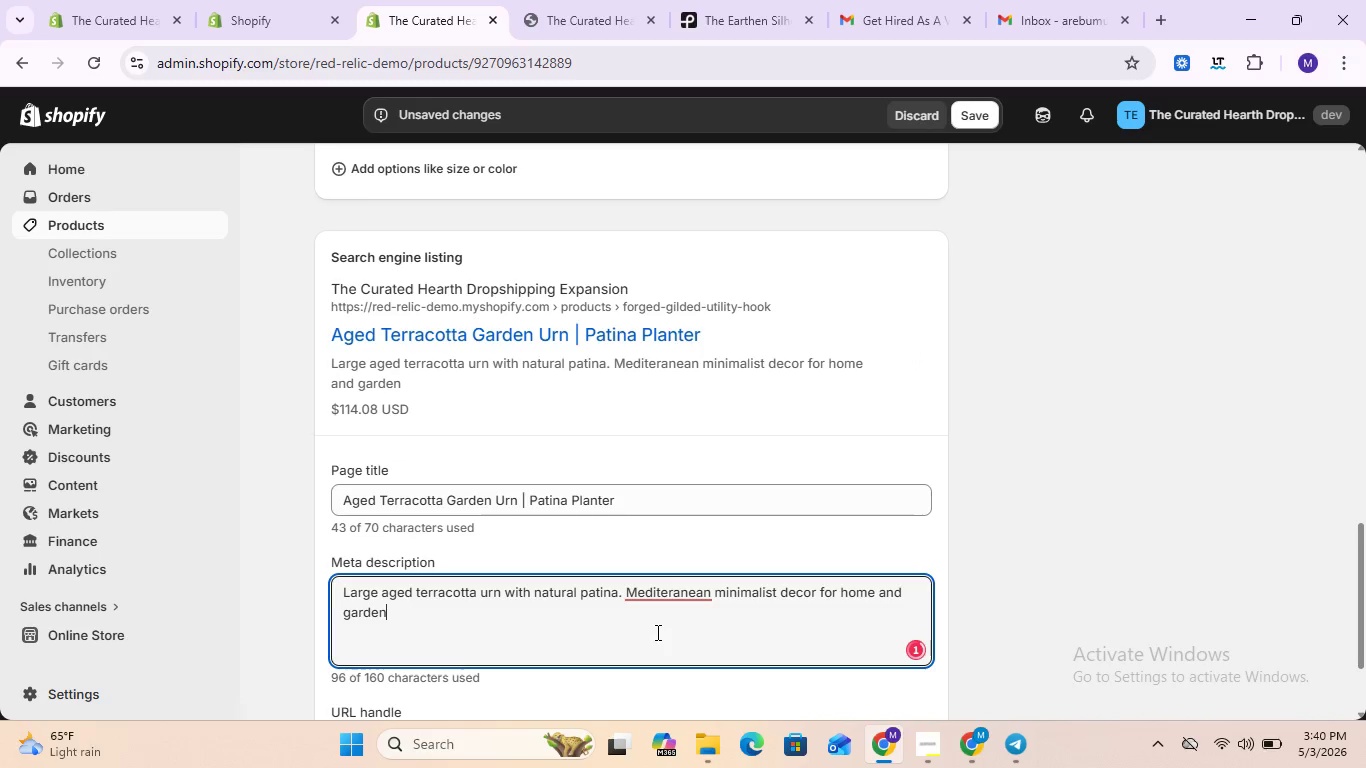 
left_click([693, 597])
 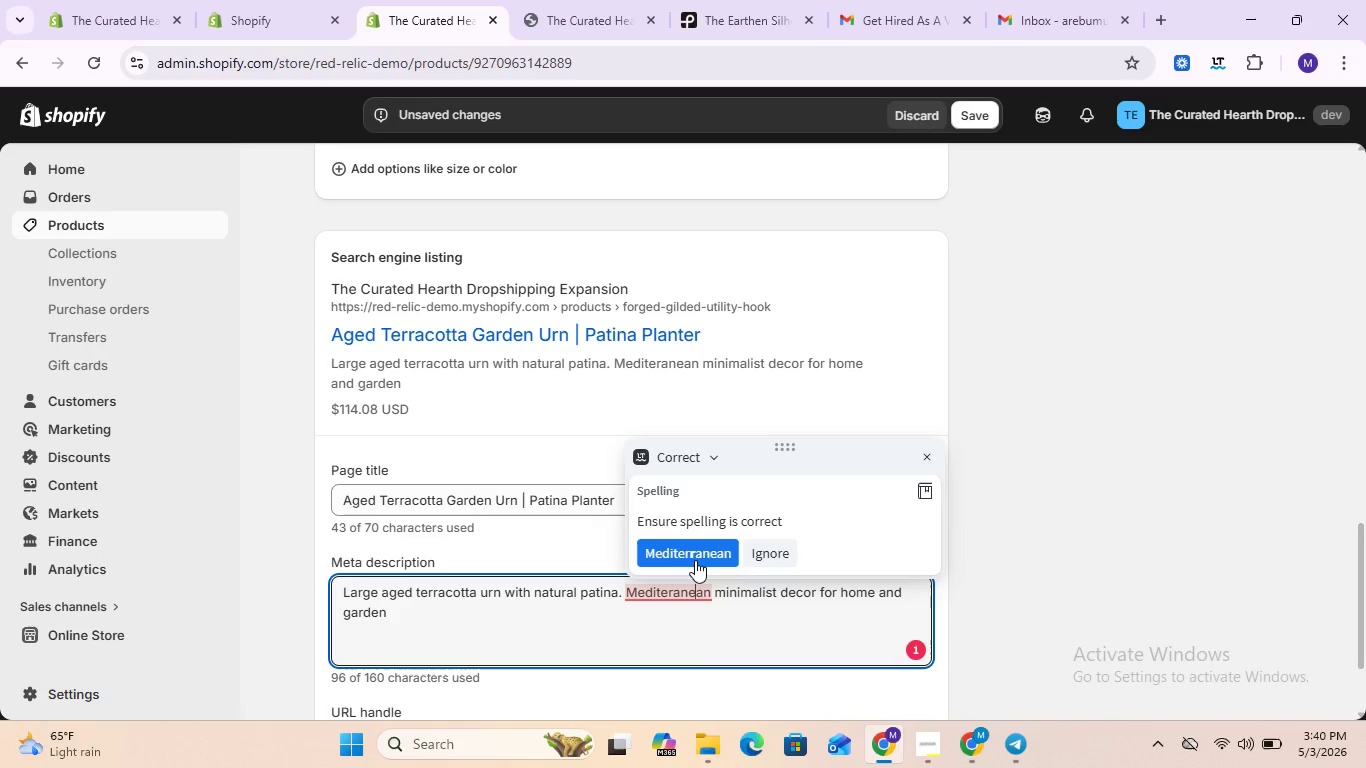 
left_click([695, 557])
 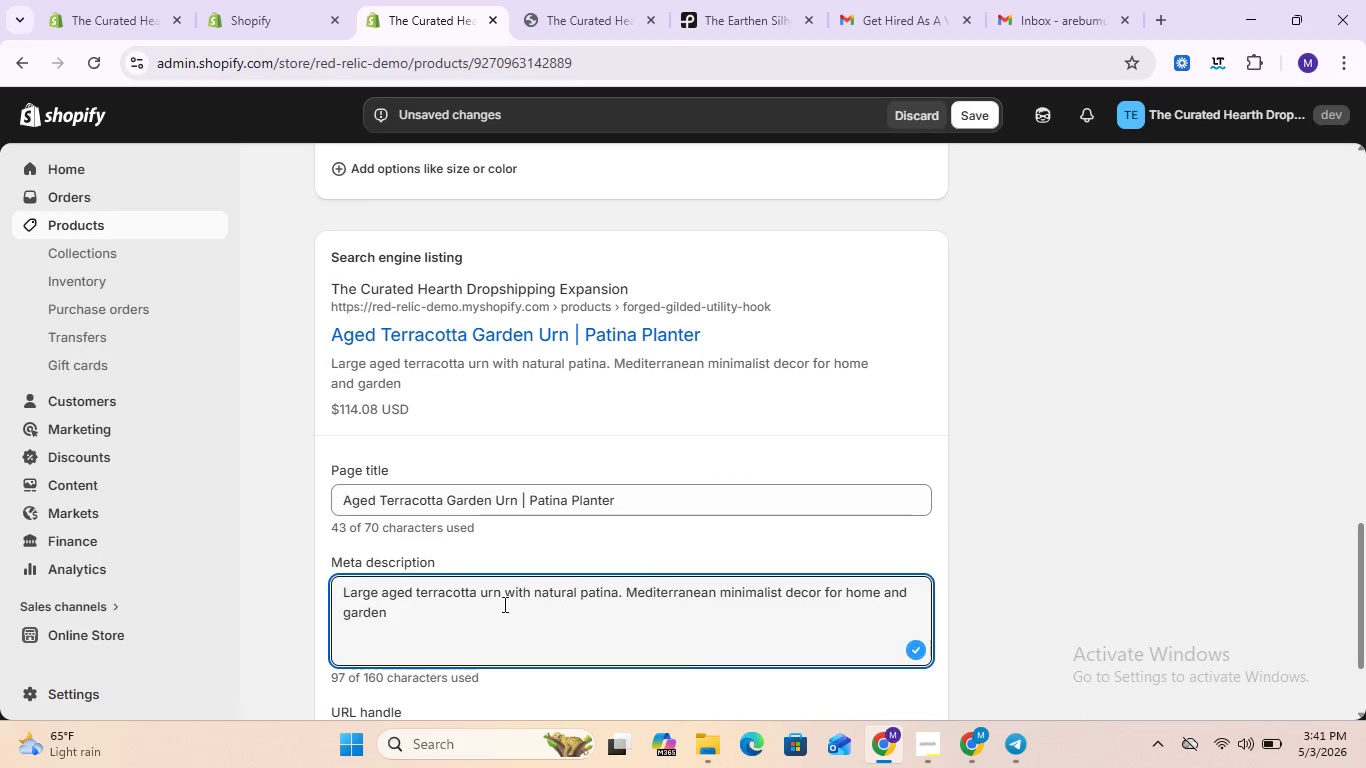 
left_click([489, 609])
 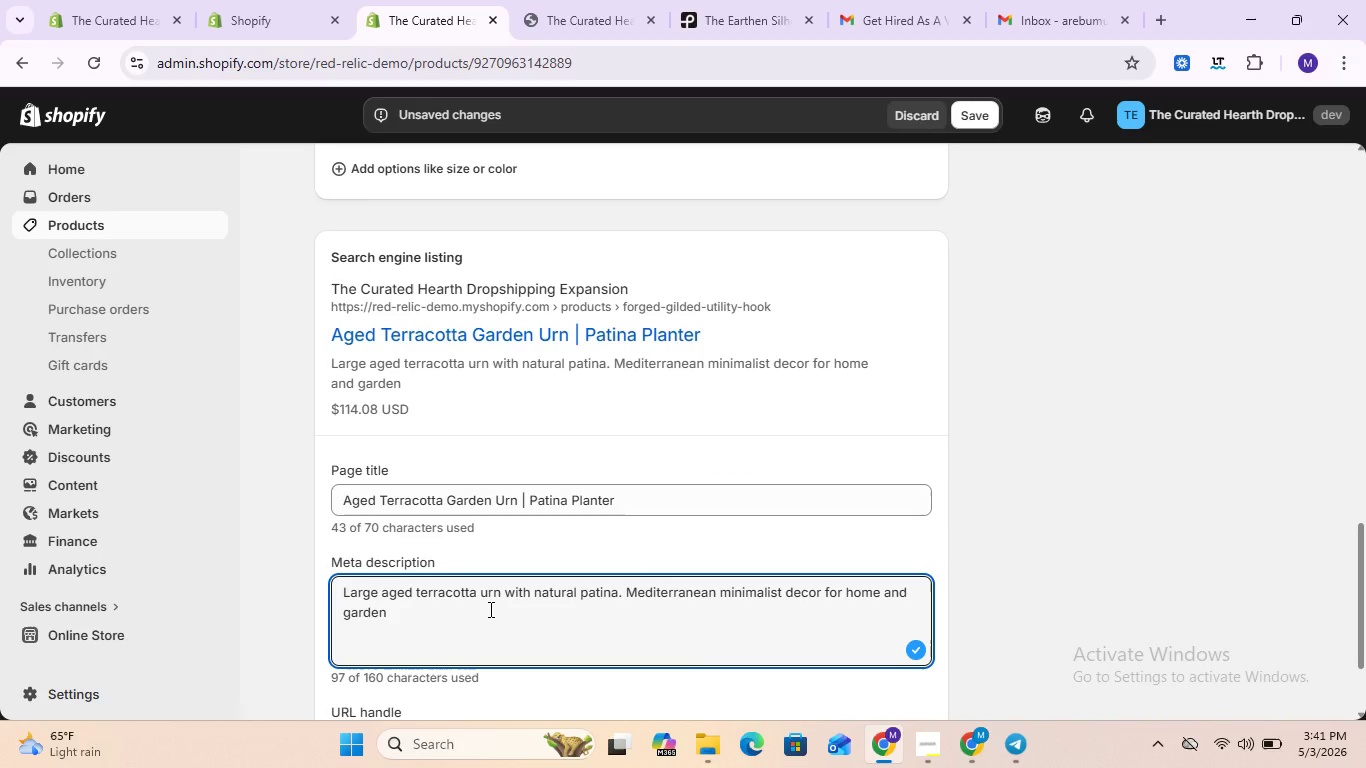 
key(Period)
 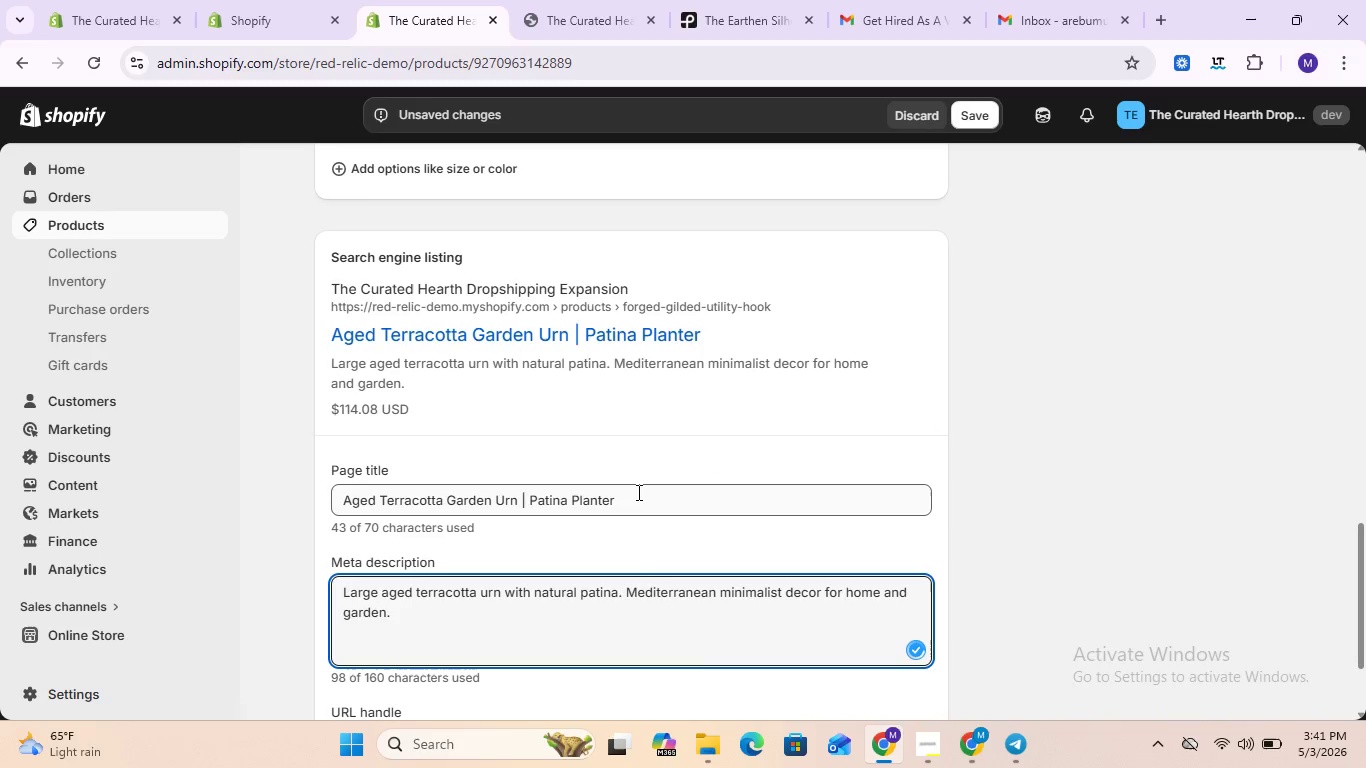 
scroll: coordinate [836, 365], scroll_direction: up, amount: 11.0
 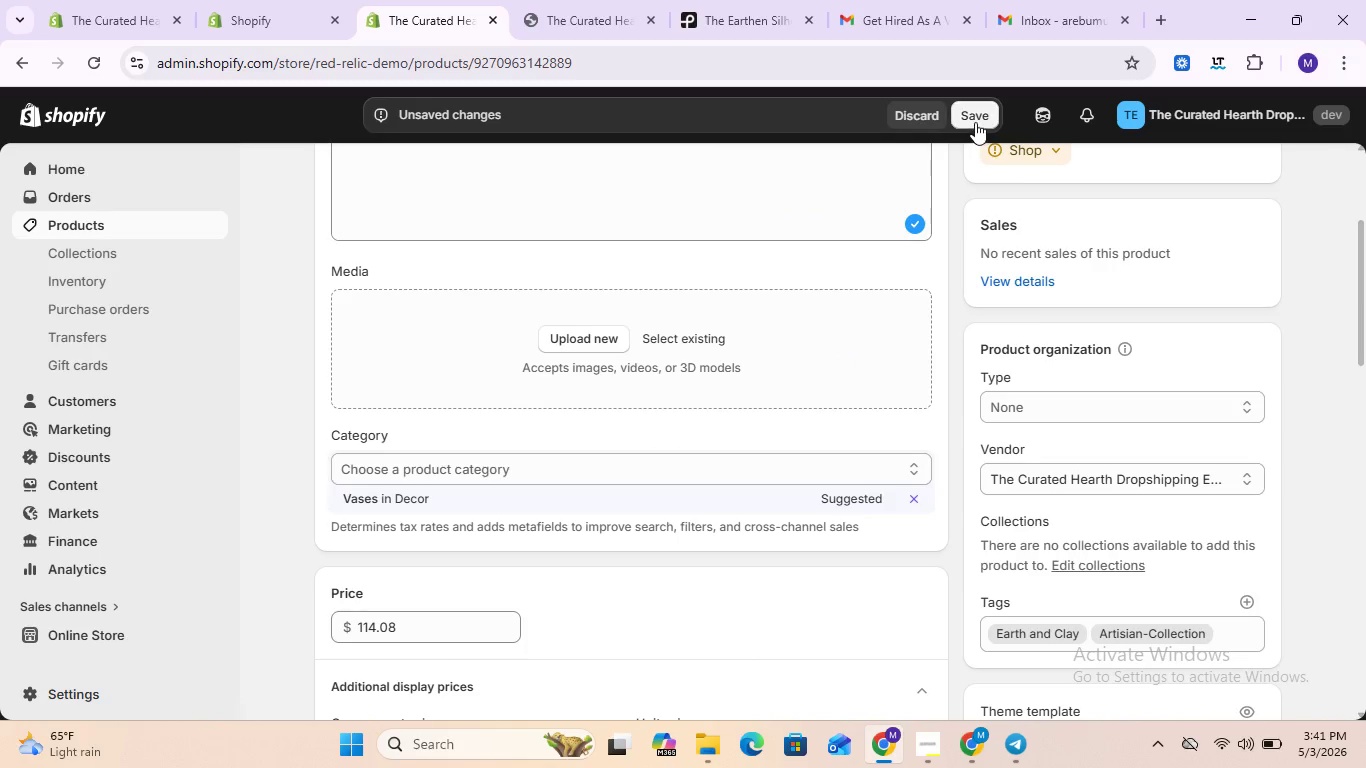 
left_click([975, 120])
 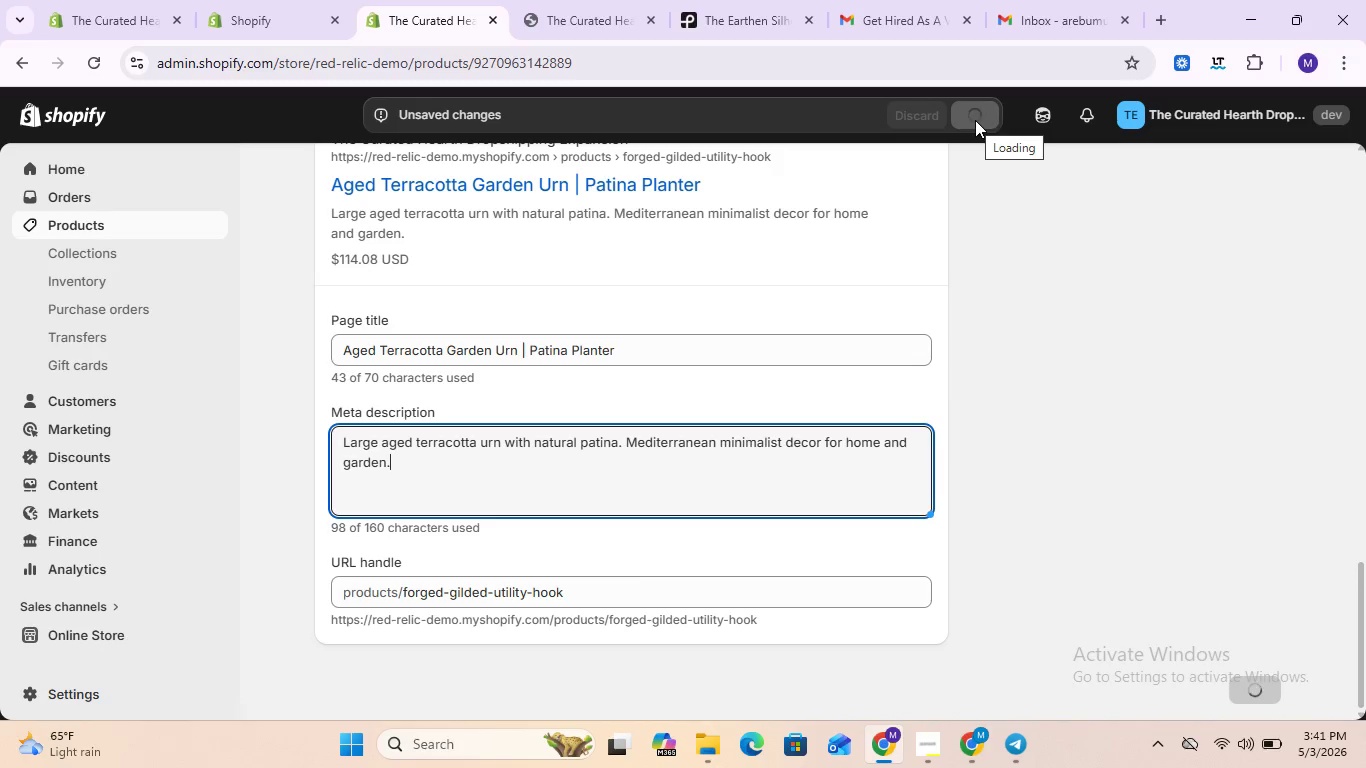 
wait(10.67)
 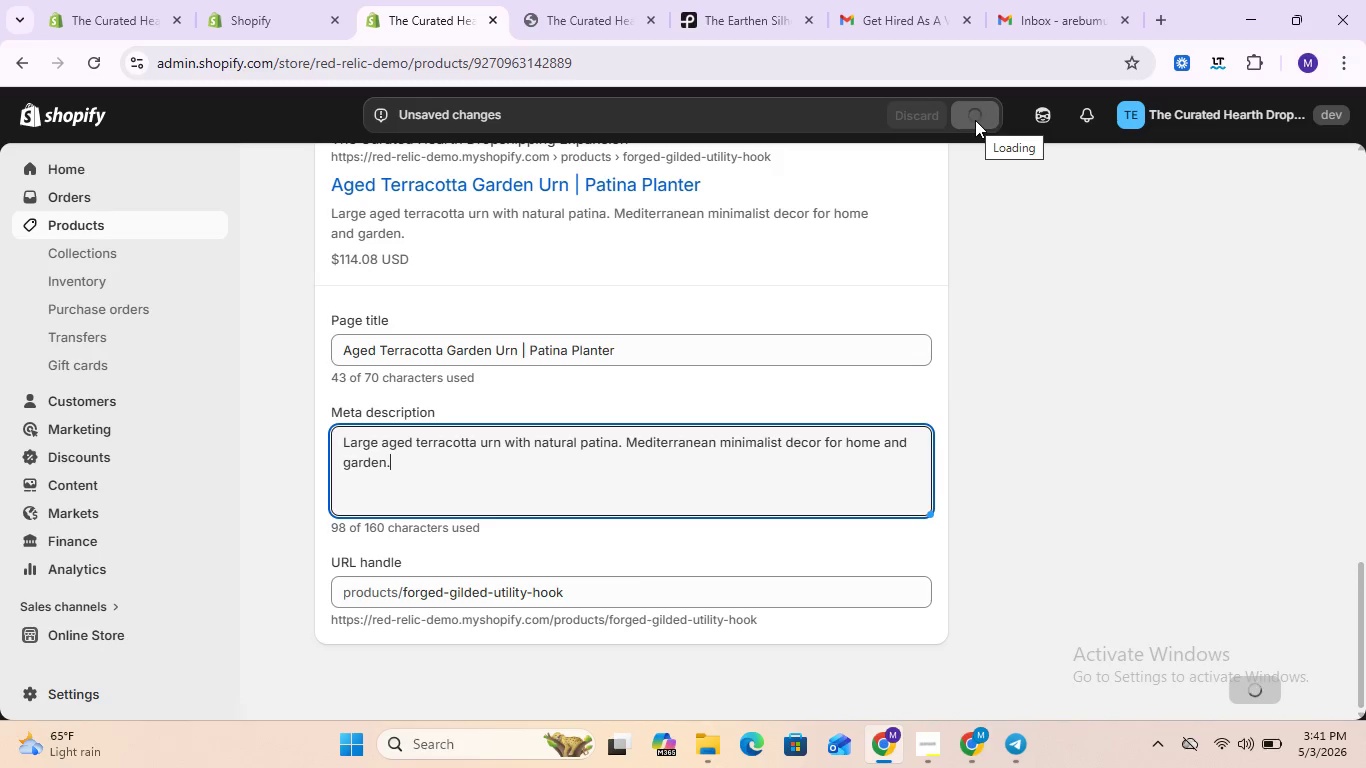 
left_click([108, 227])
 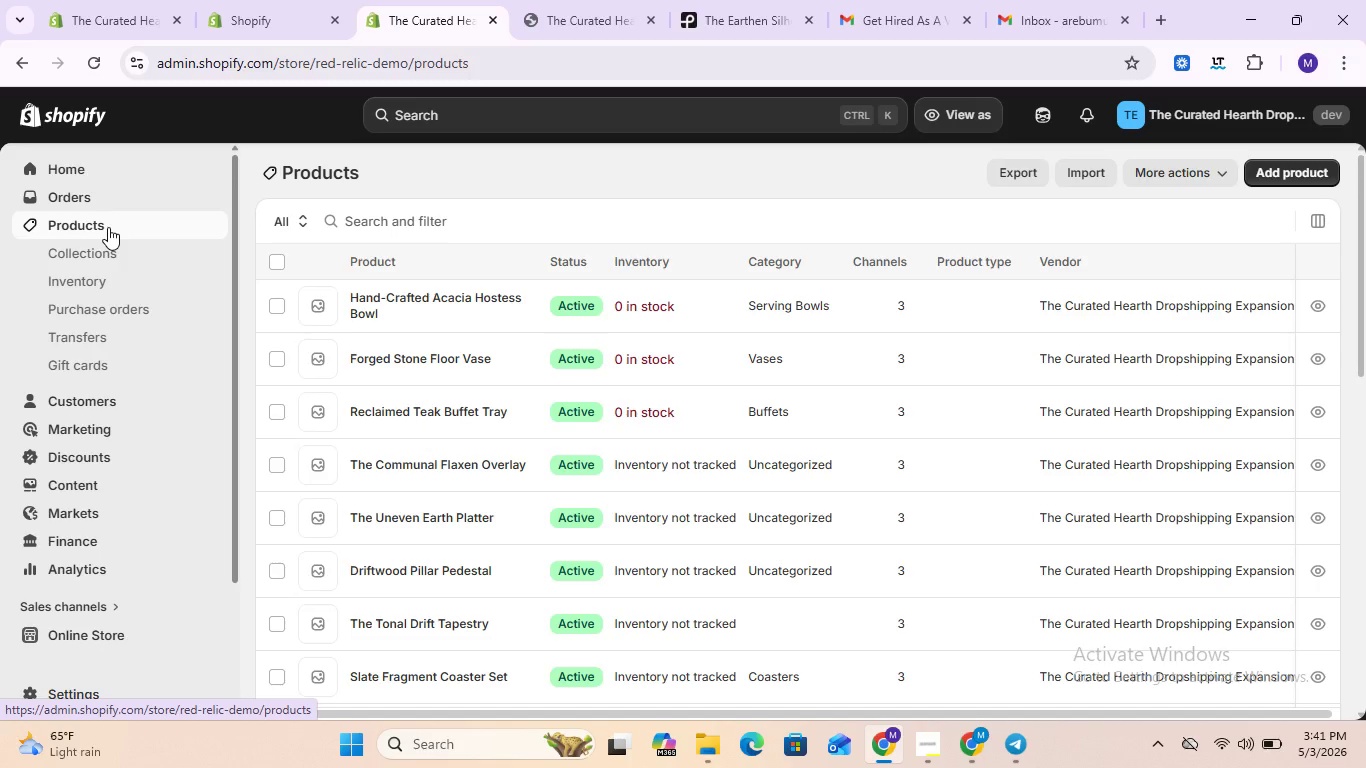 
wait(26.05)
 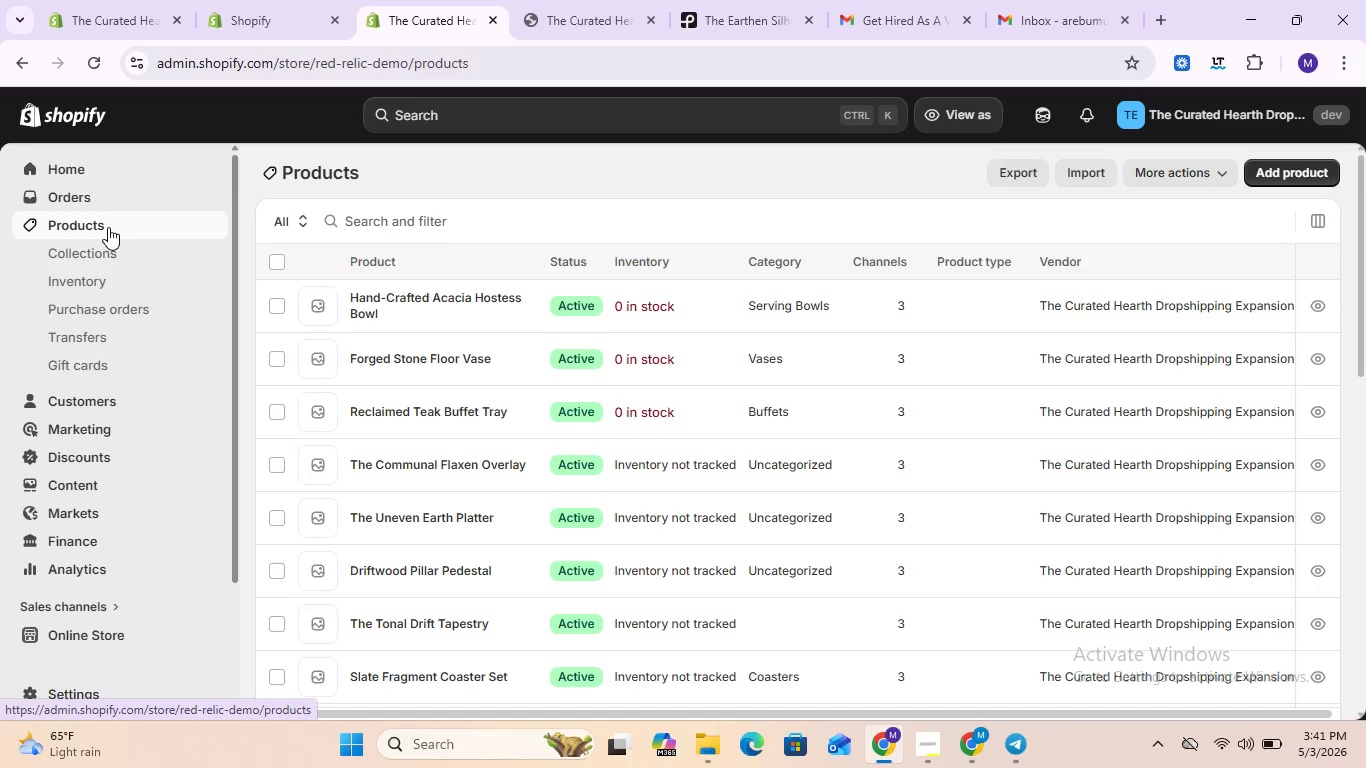 
double_click([392, 458])
 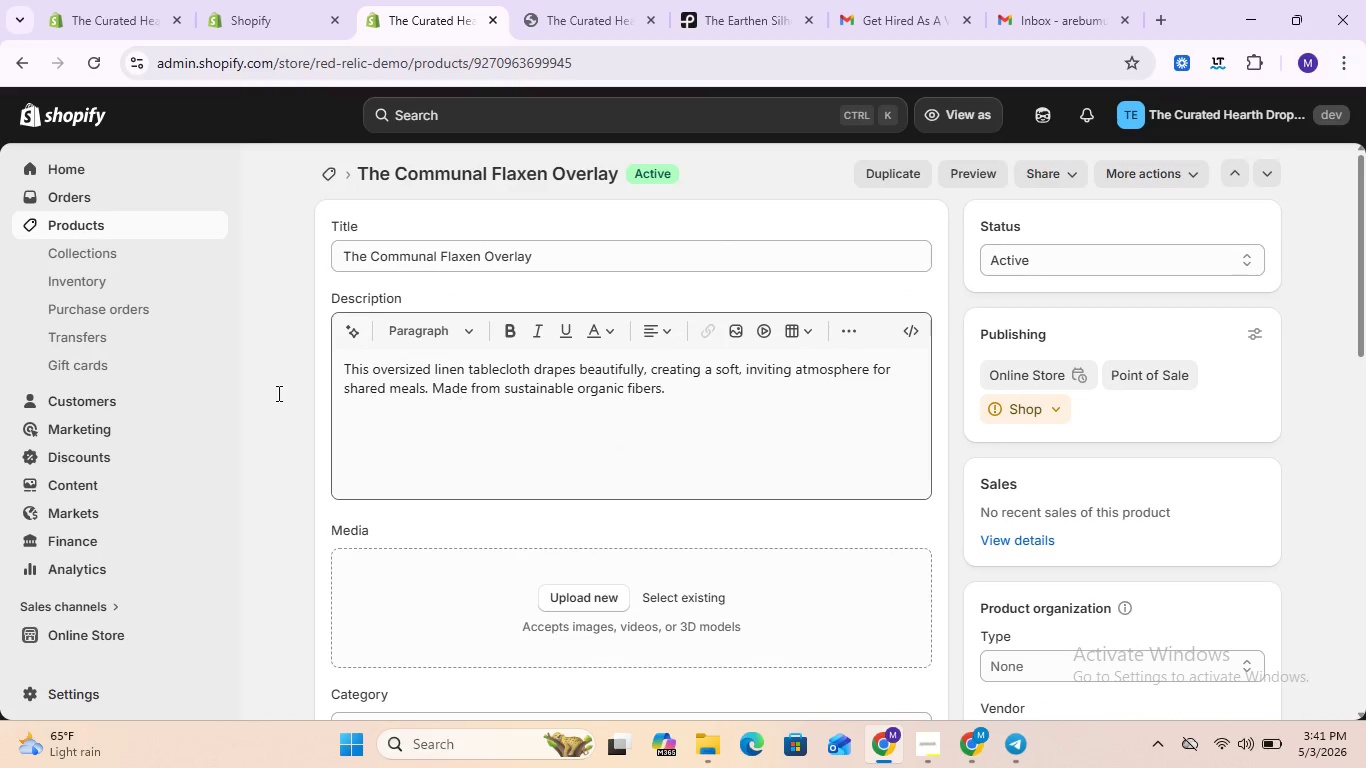 
wait(6.42)
 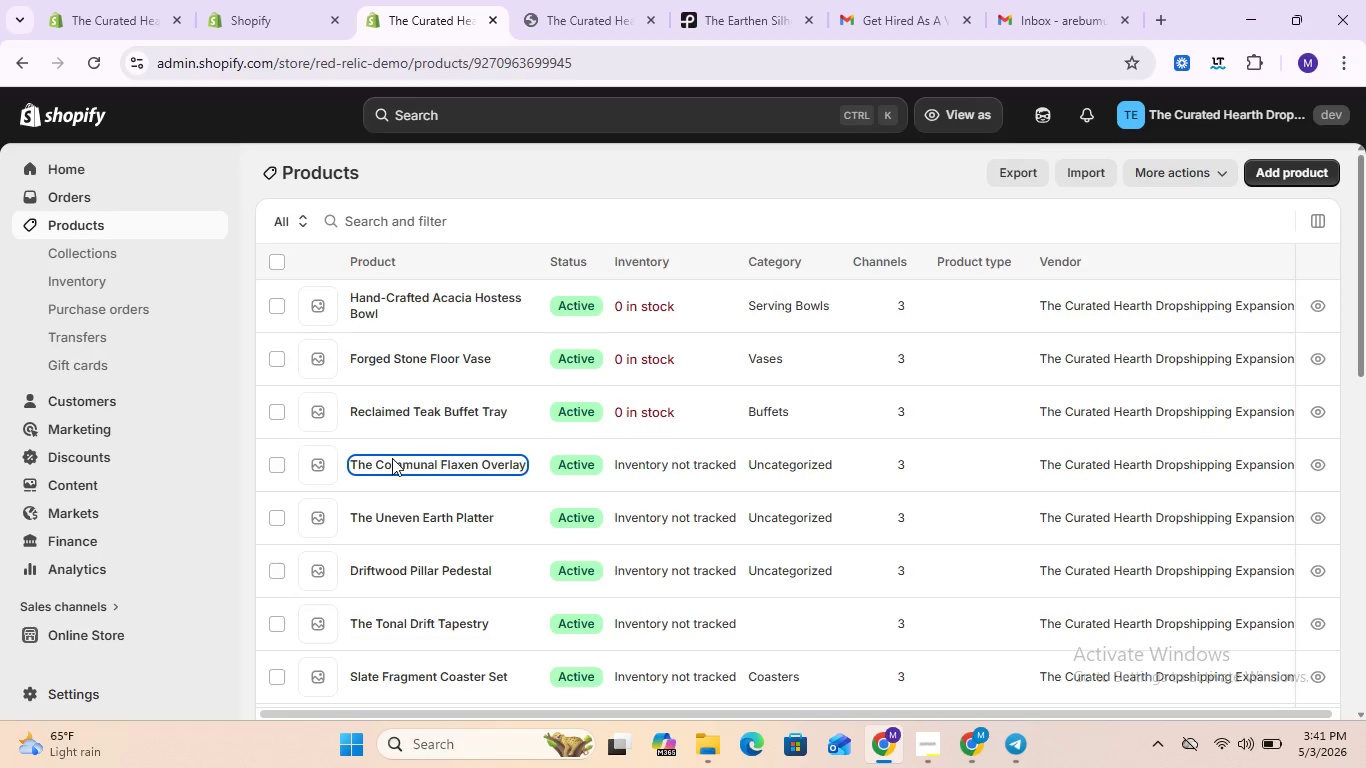 
left_click([96, 229])
 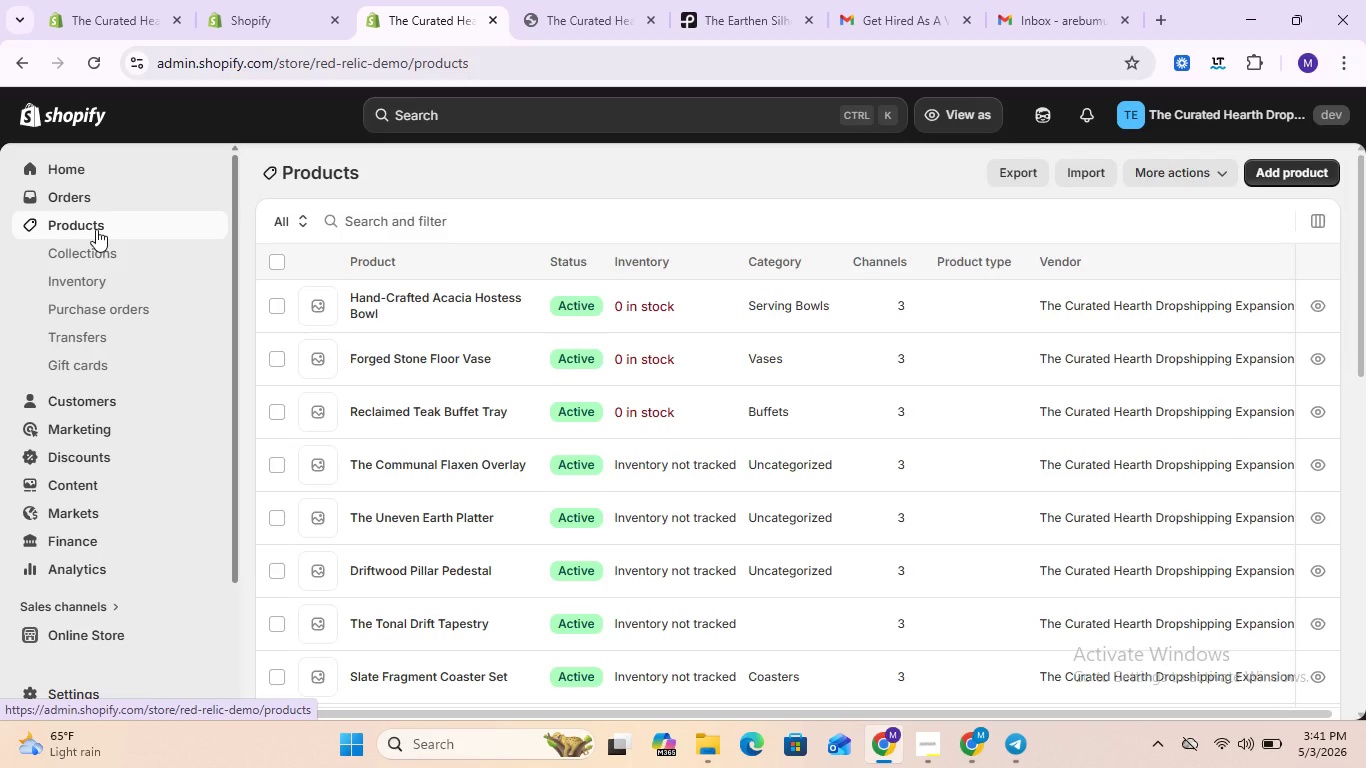 
wait(10.67)
 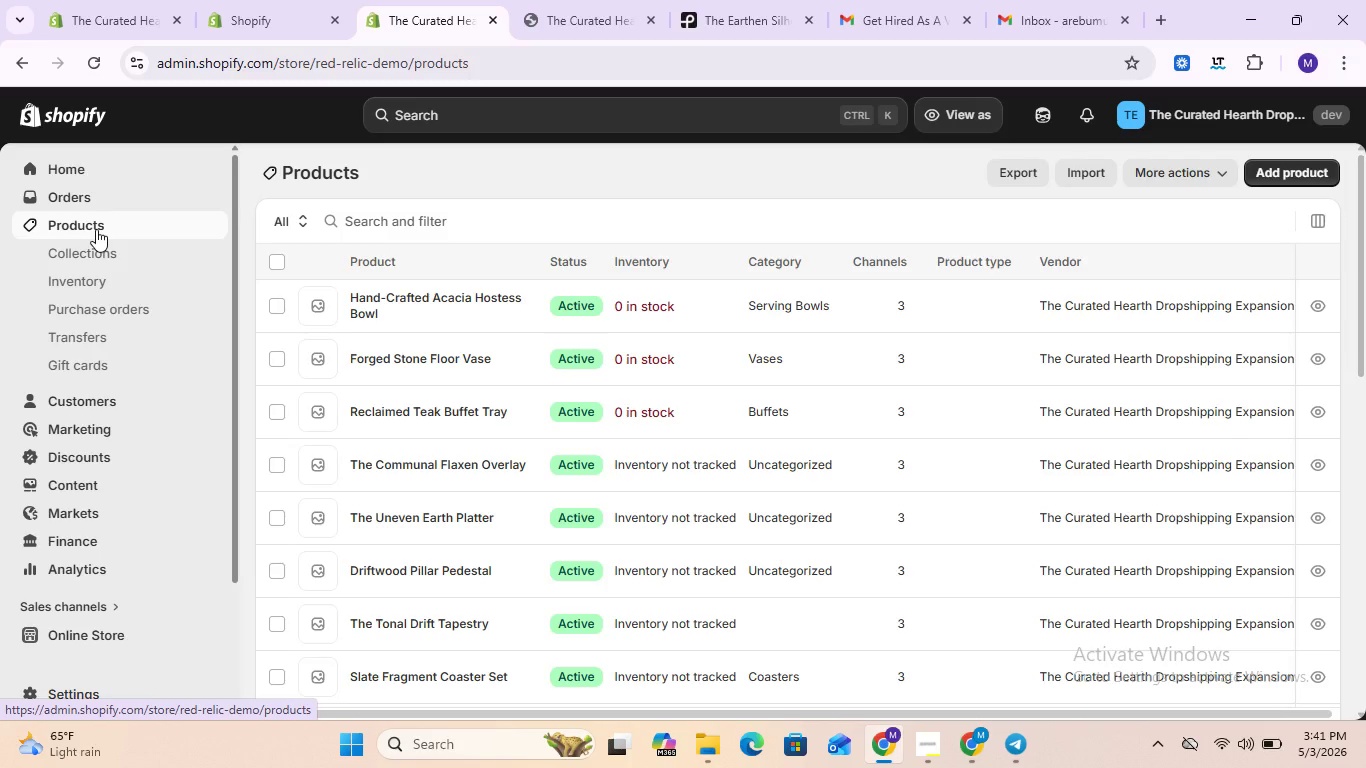 
scroll: coordinate [458, 524], scroll_direction: down, amount: 5.0
 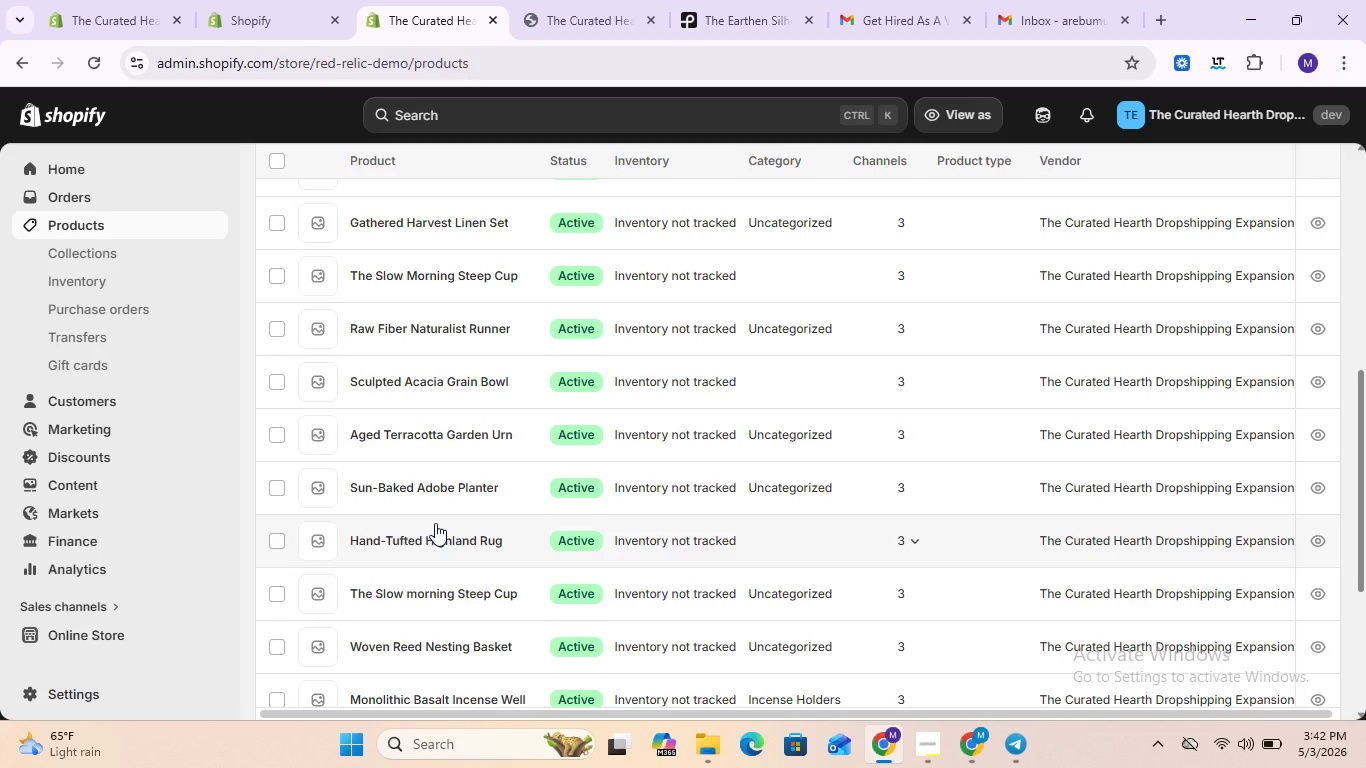 
scroll: coordinate [435, 522], scroll_direction: none, amount: 0.0
 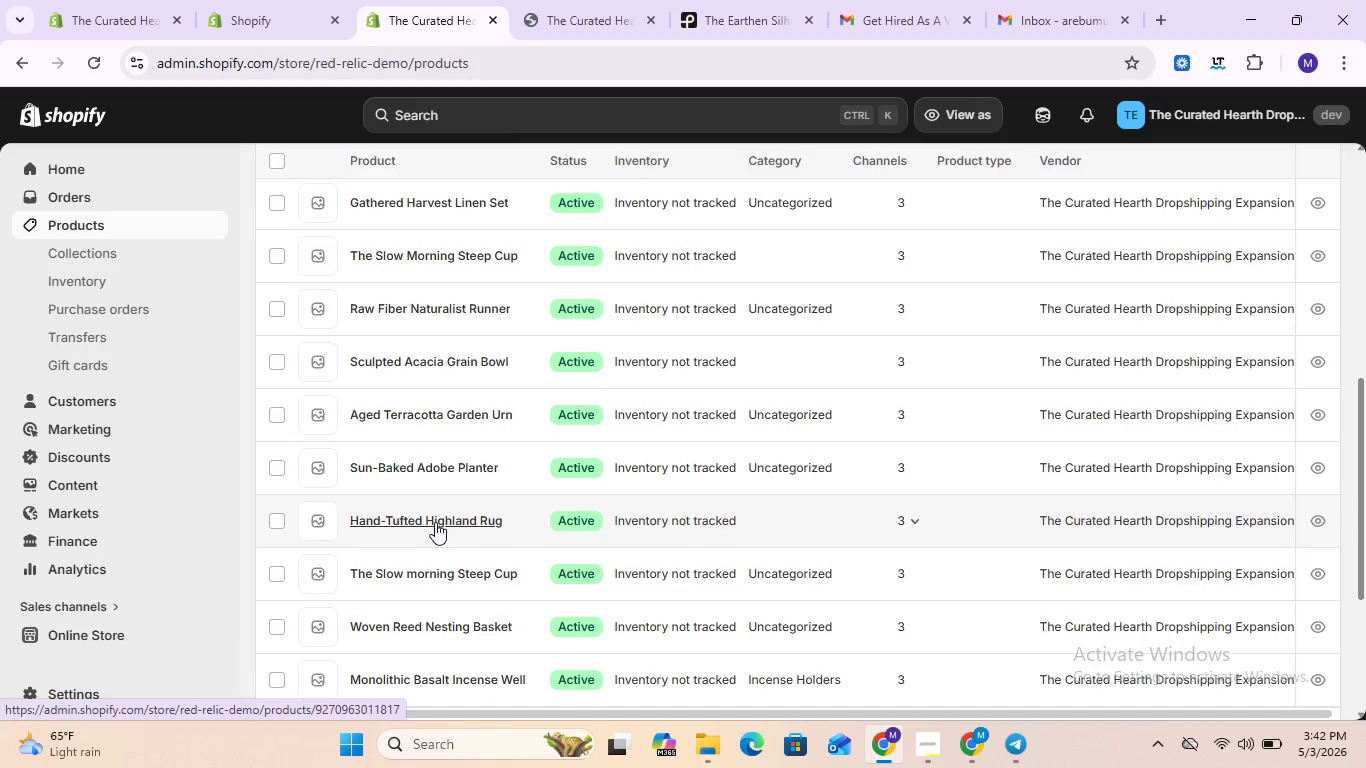 
scroll: coordinate [435, 522], scroll_direction: down, amount: 1.0
 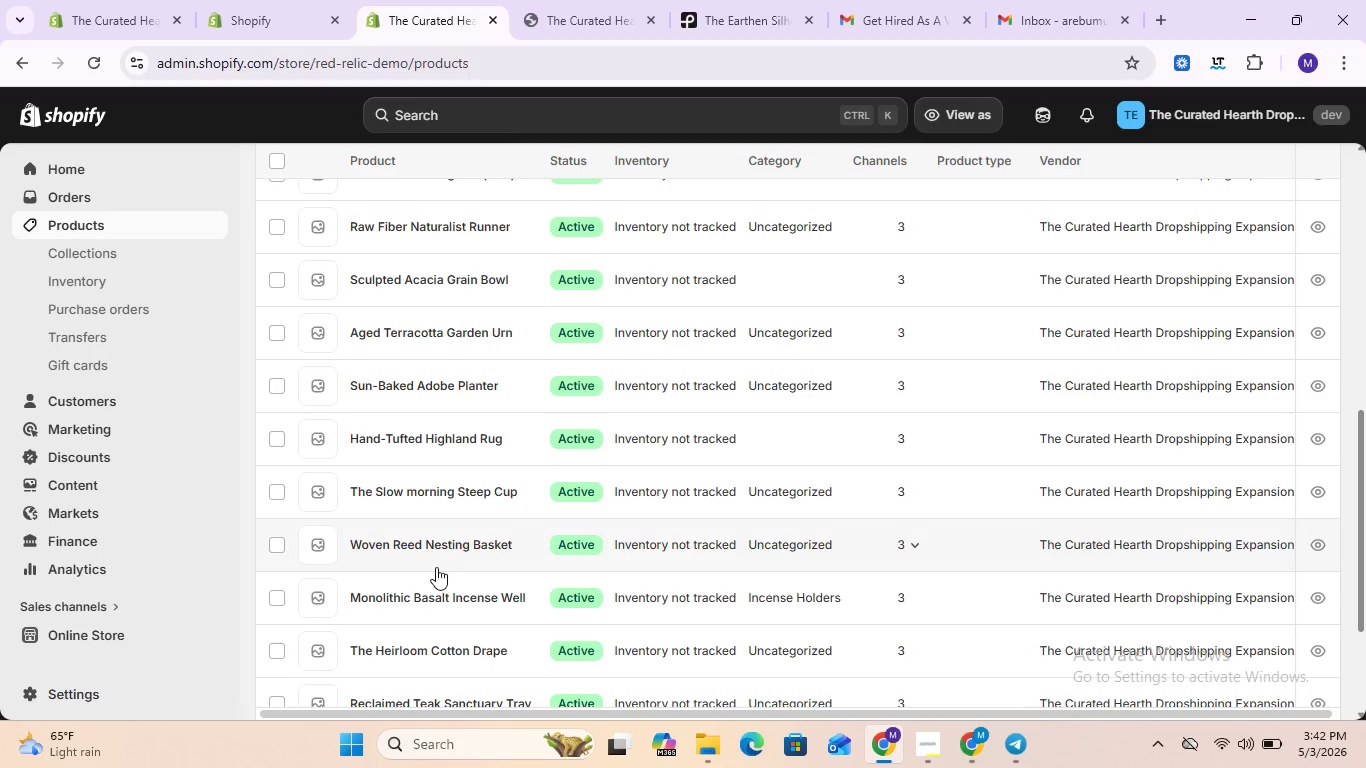 
wait(12.82)
 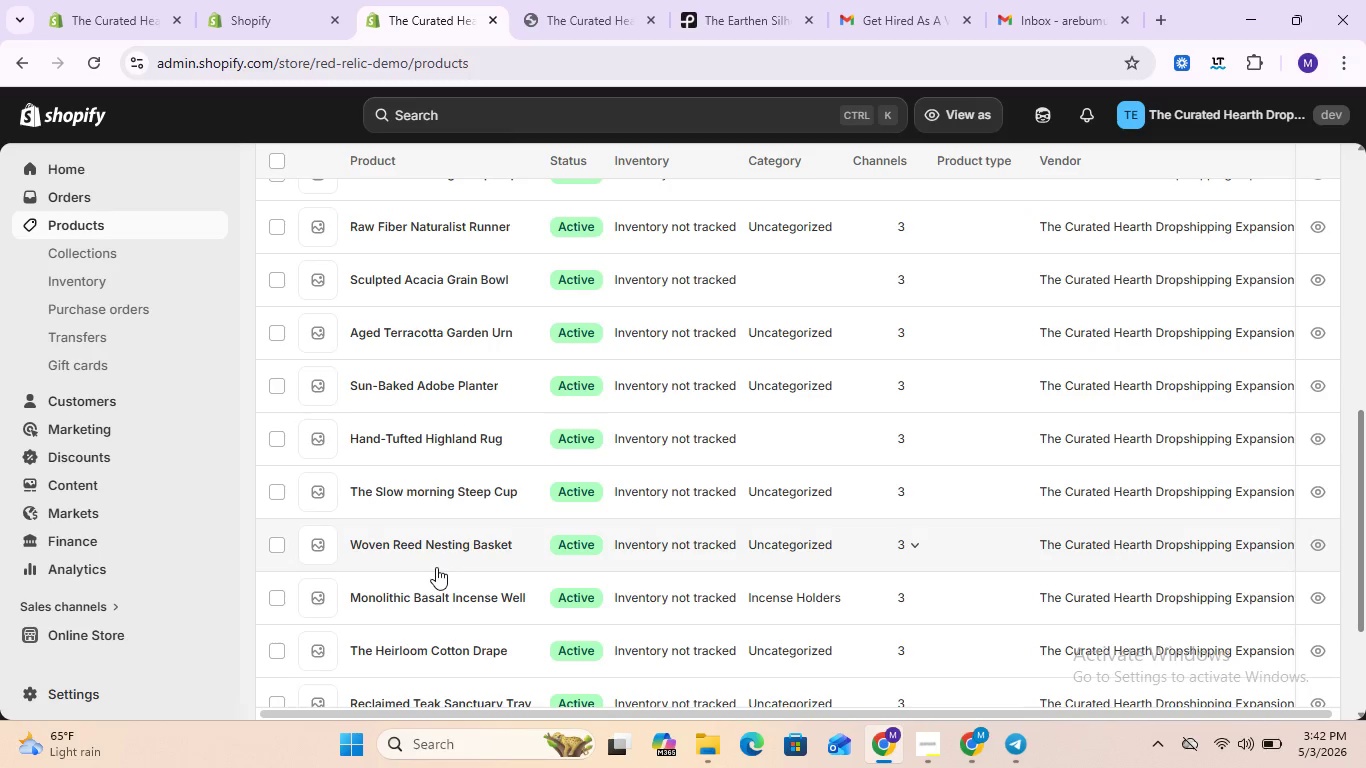 
scroll: coordinate [464, 593], scroll_direction: none, amount: 0.0
 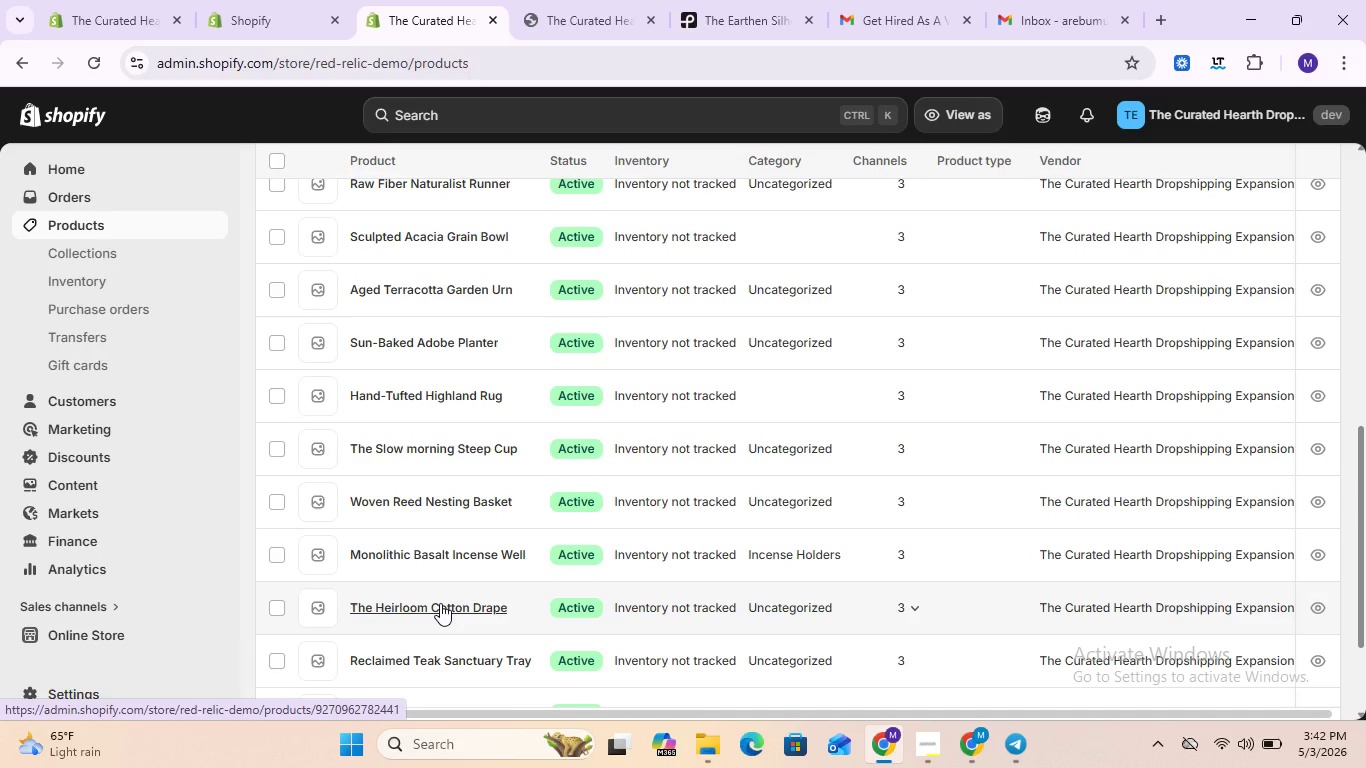 
scroll: coordinate [440, 603], scroll_direction: down, amount: 1.0
 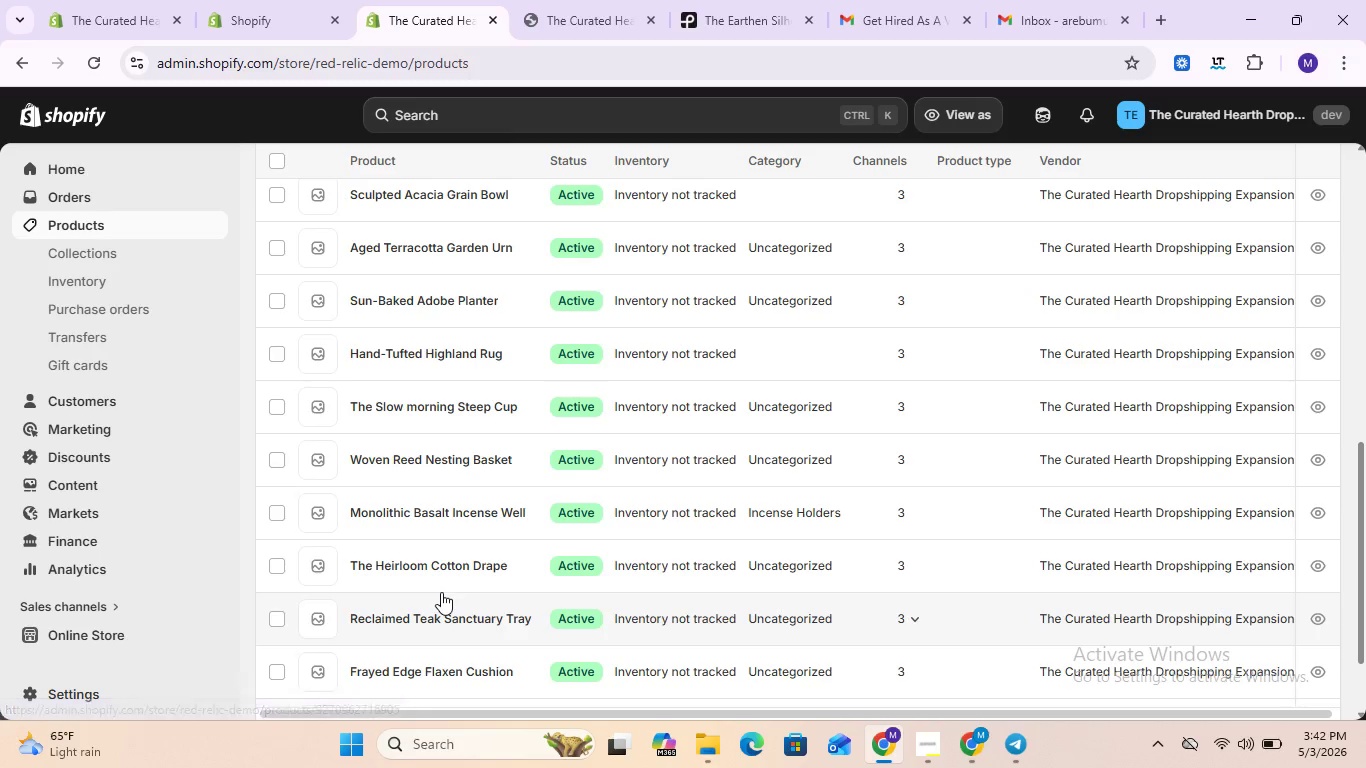 
scroll: coordinate [433, 617], scroll_direction: none, amount: 0.0
 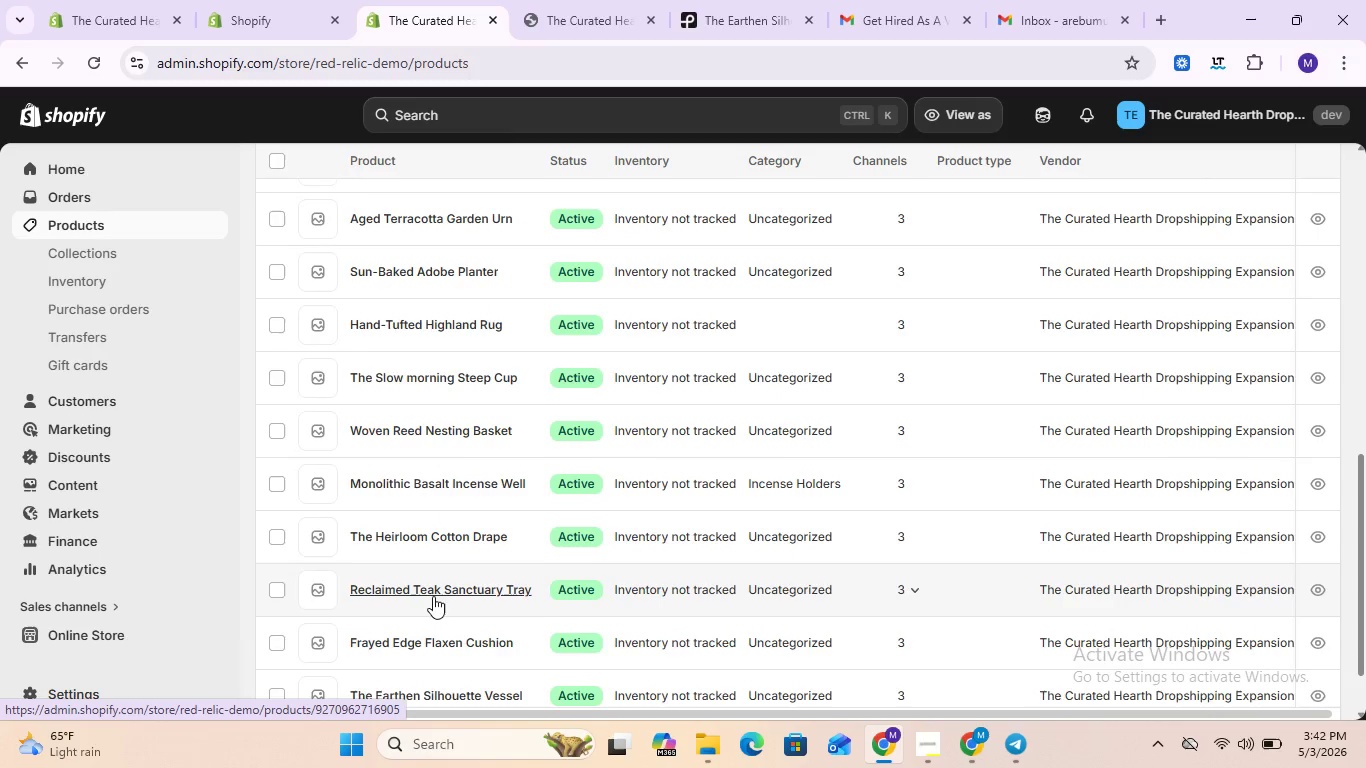 
scroll: coordinate [433, 596], scroll_direction: down, amount: 1.0
 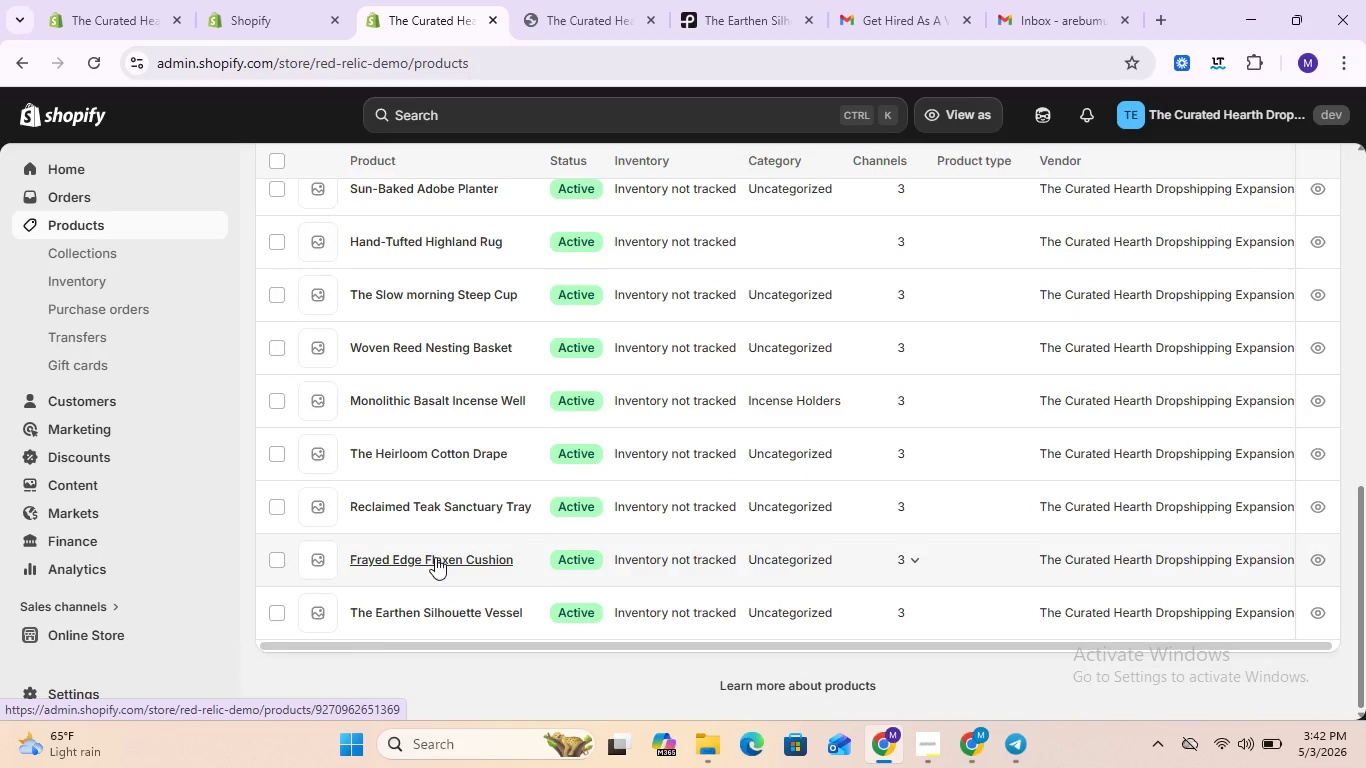 
left_click([435, 557])
 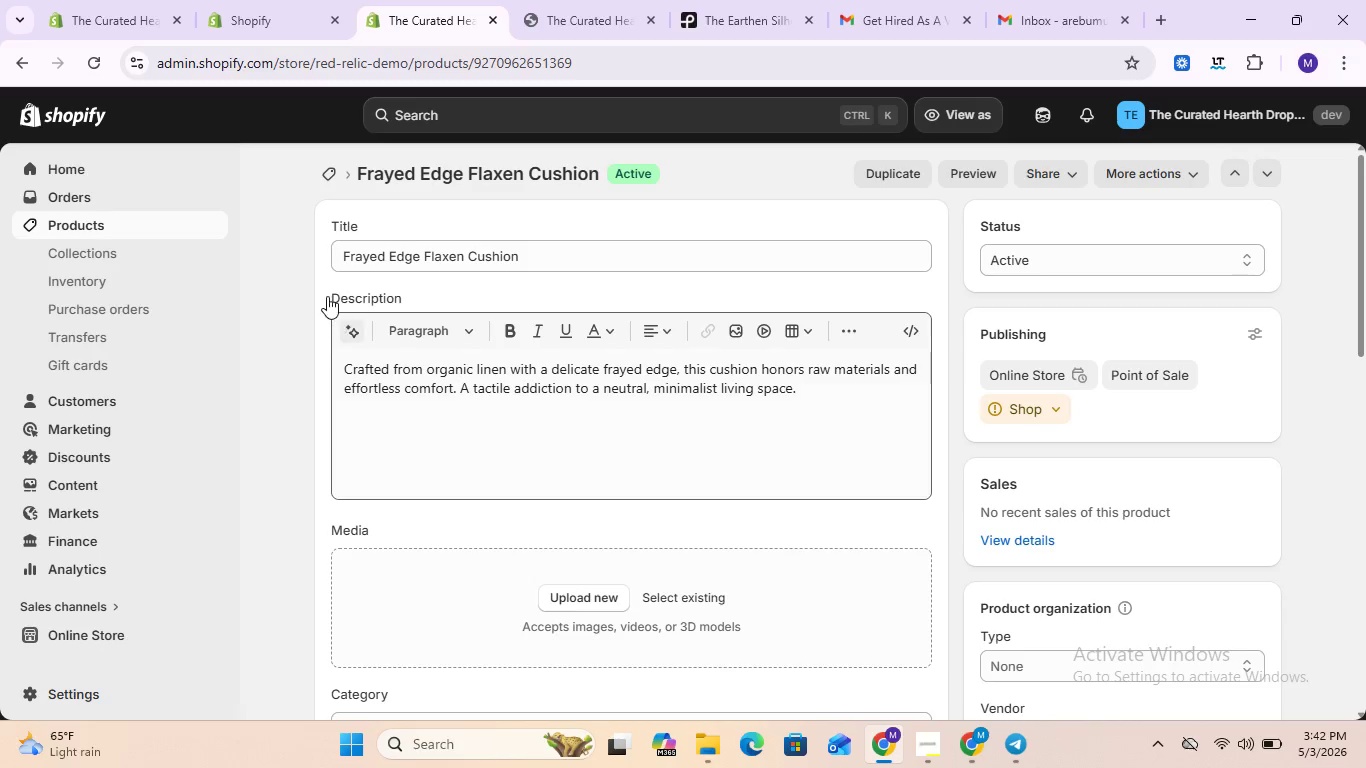 
wait(6.61)
 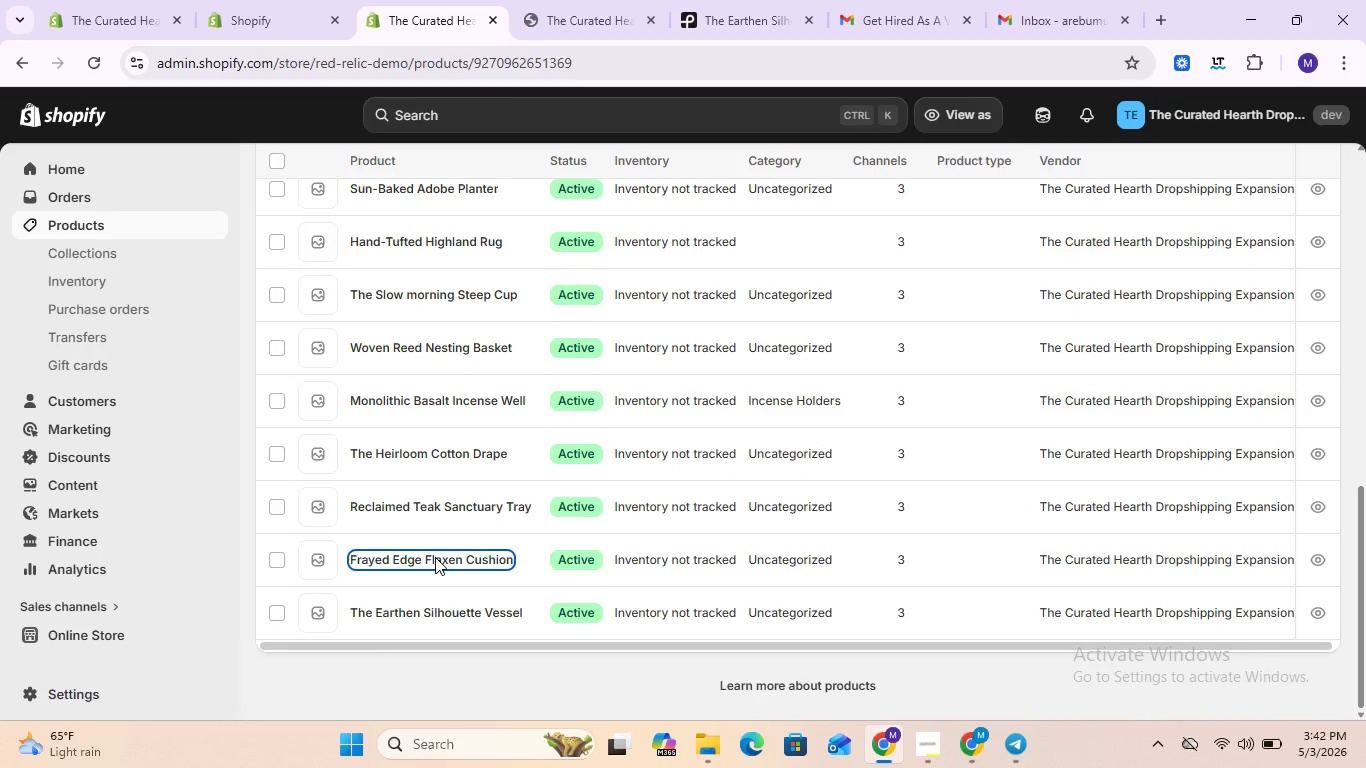 
left_click([128, 232])
 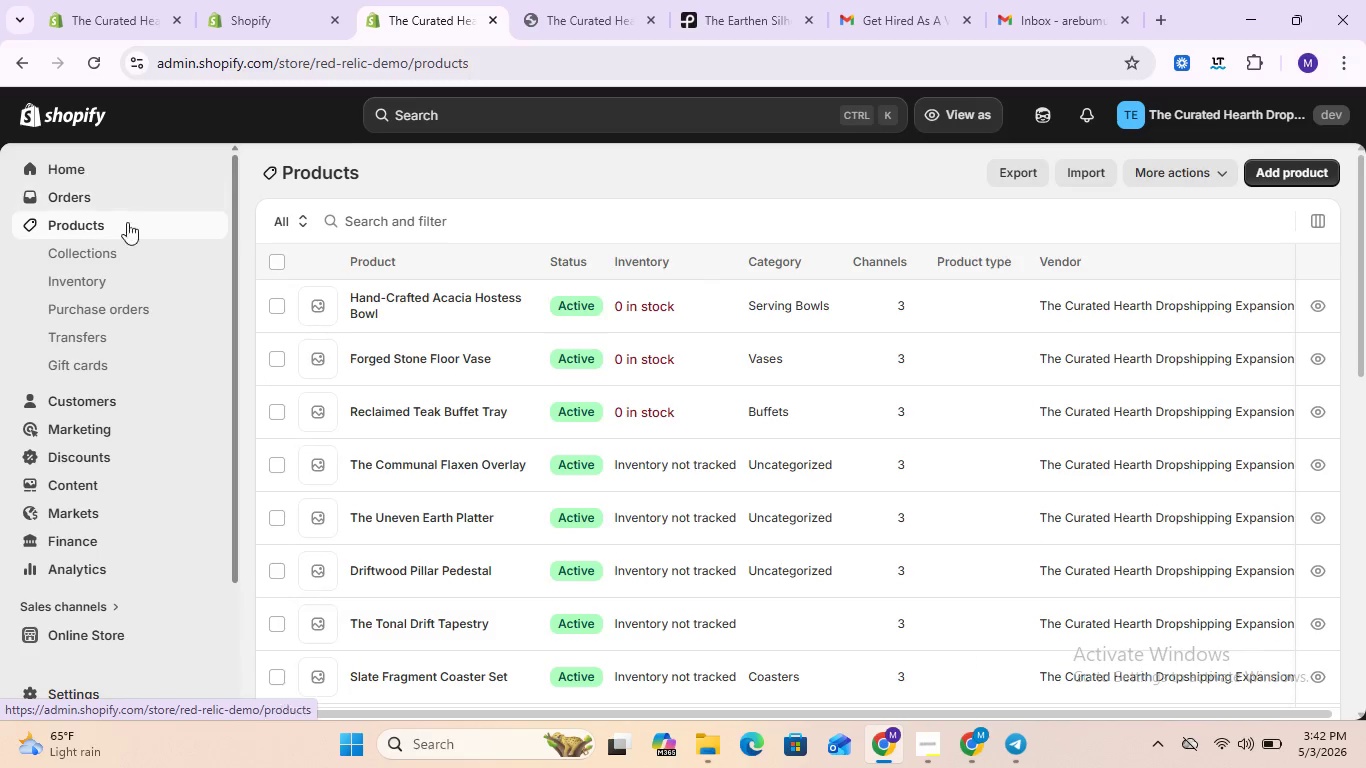 
wait(6.3)
 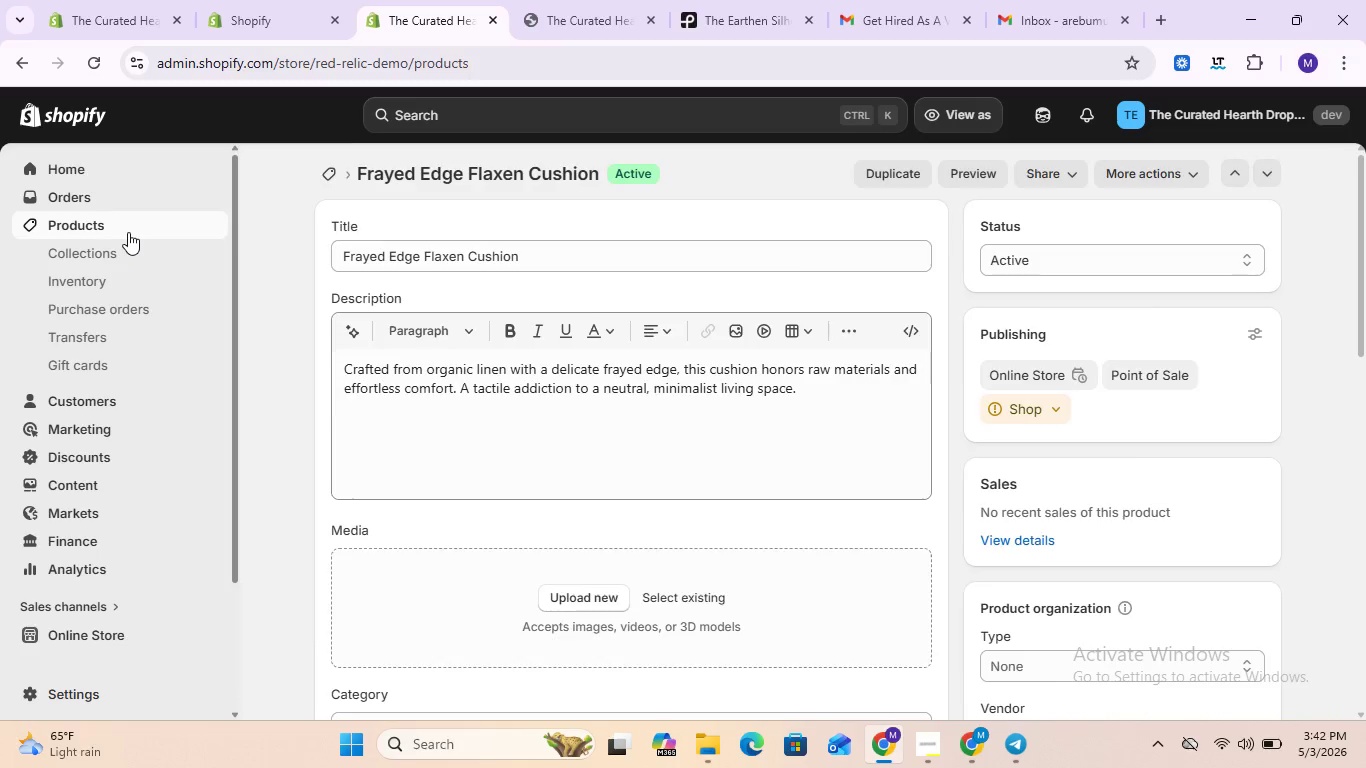 
scroll: coordinate [458, 479], scroll_direction: down, amount: 8.0
 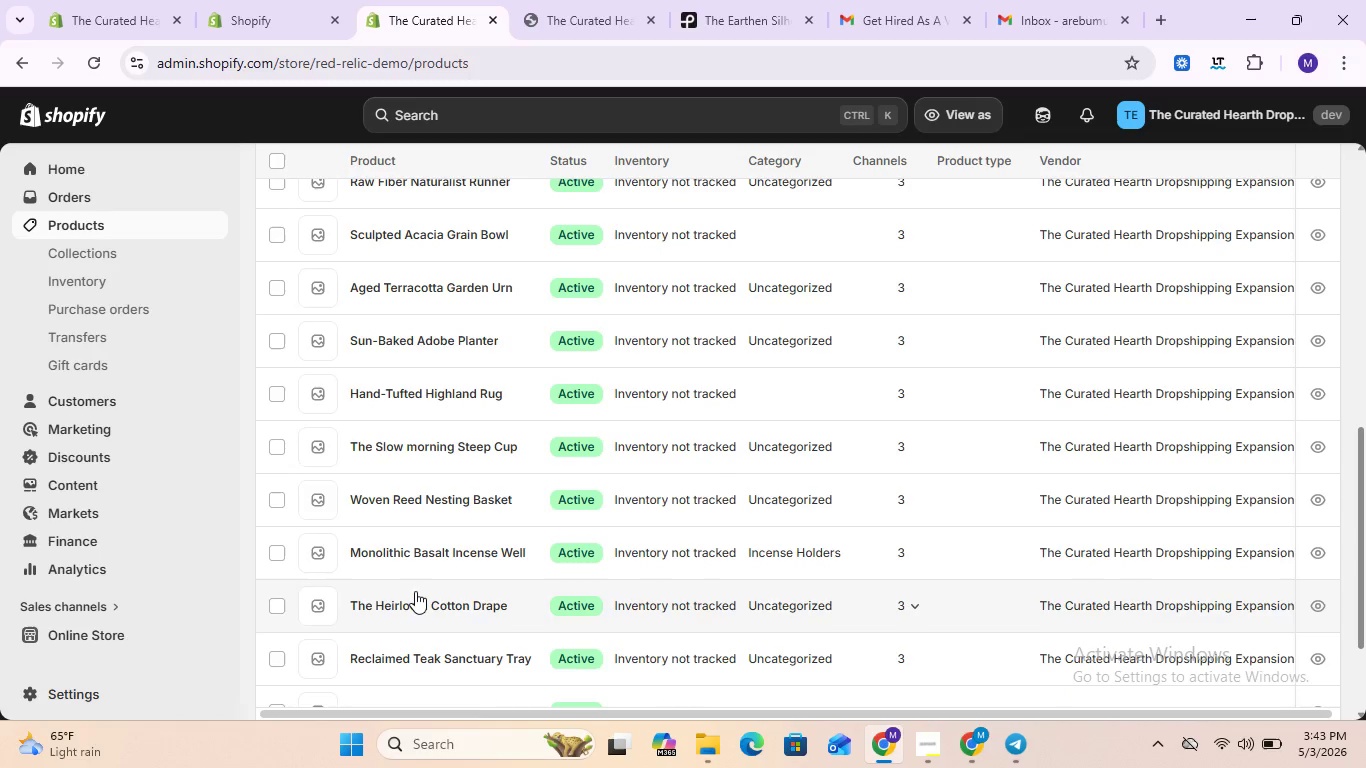 
scroll: coordinate [415, 592], scroll_direction: none, amount: 0.0
 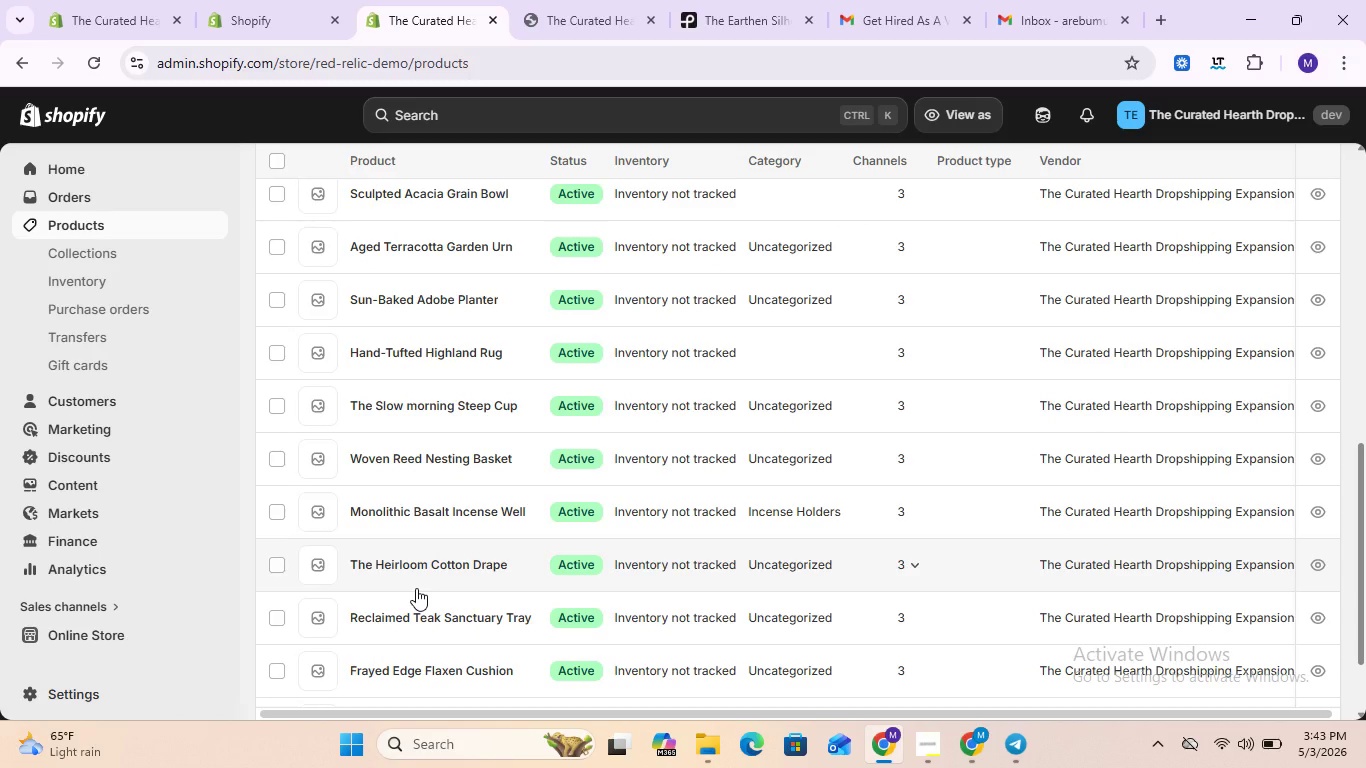 
scroll: coordinate [416, 588], scroll_direction: down, amount: 1.0
 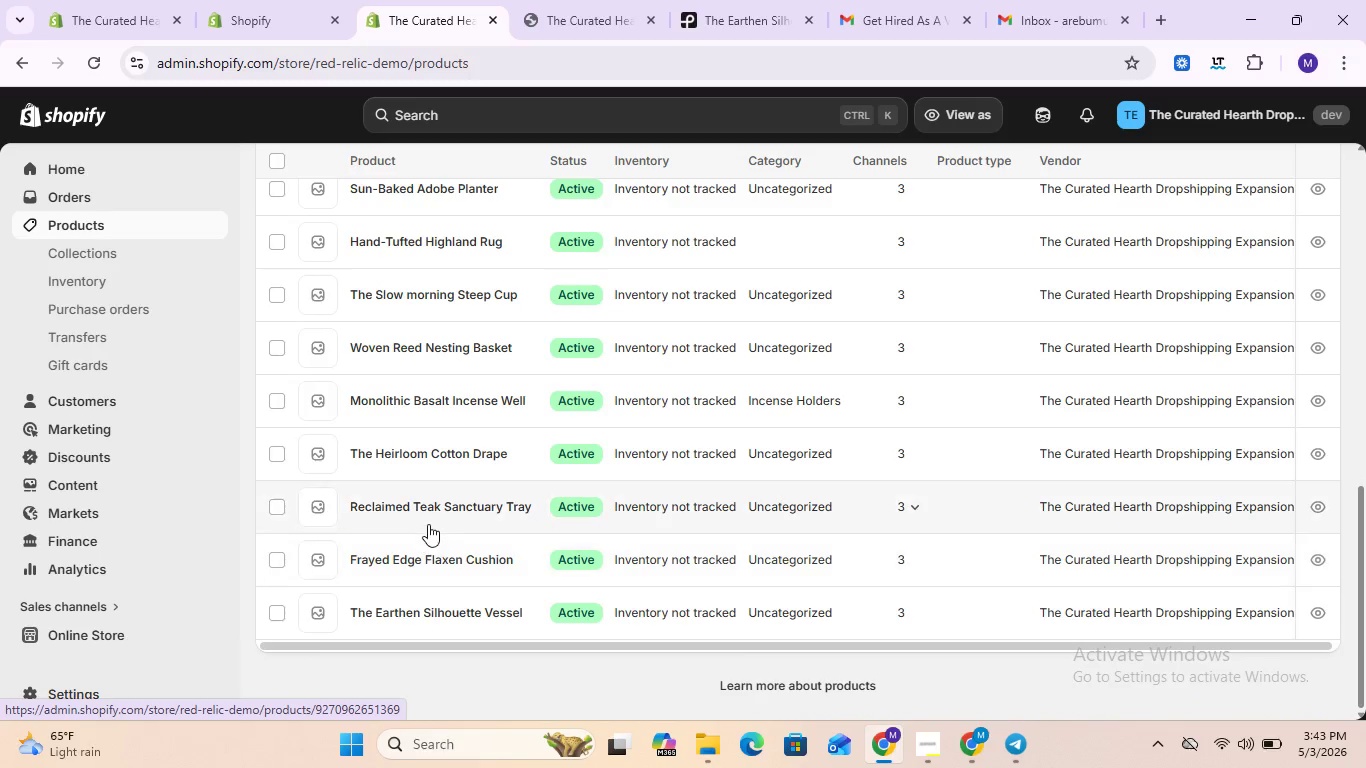 
wait(6.1)
 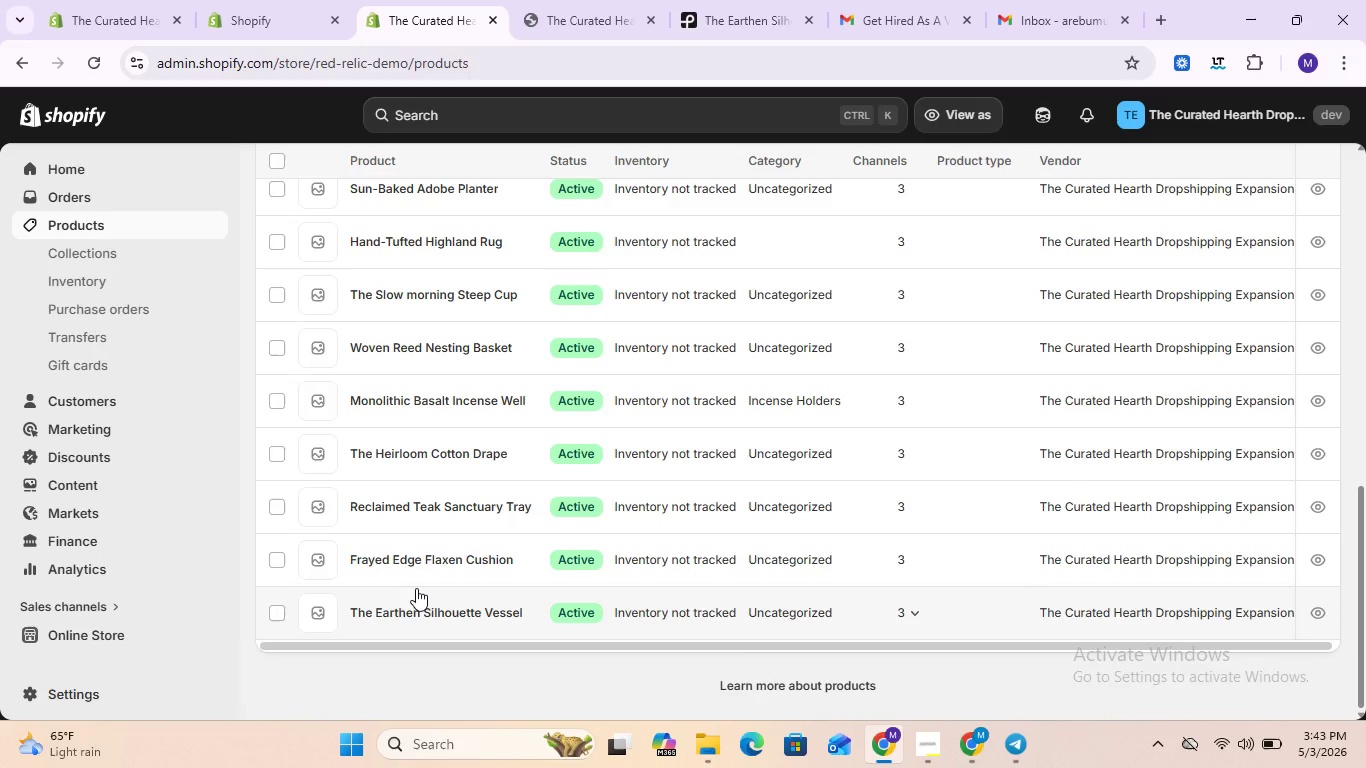 
scroll: coordinate [450, 509], scroll_direction: none, amount: 0.0
 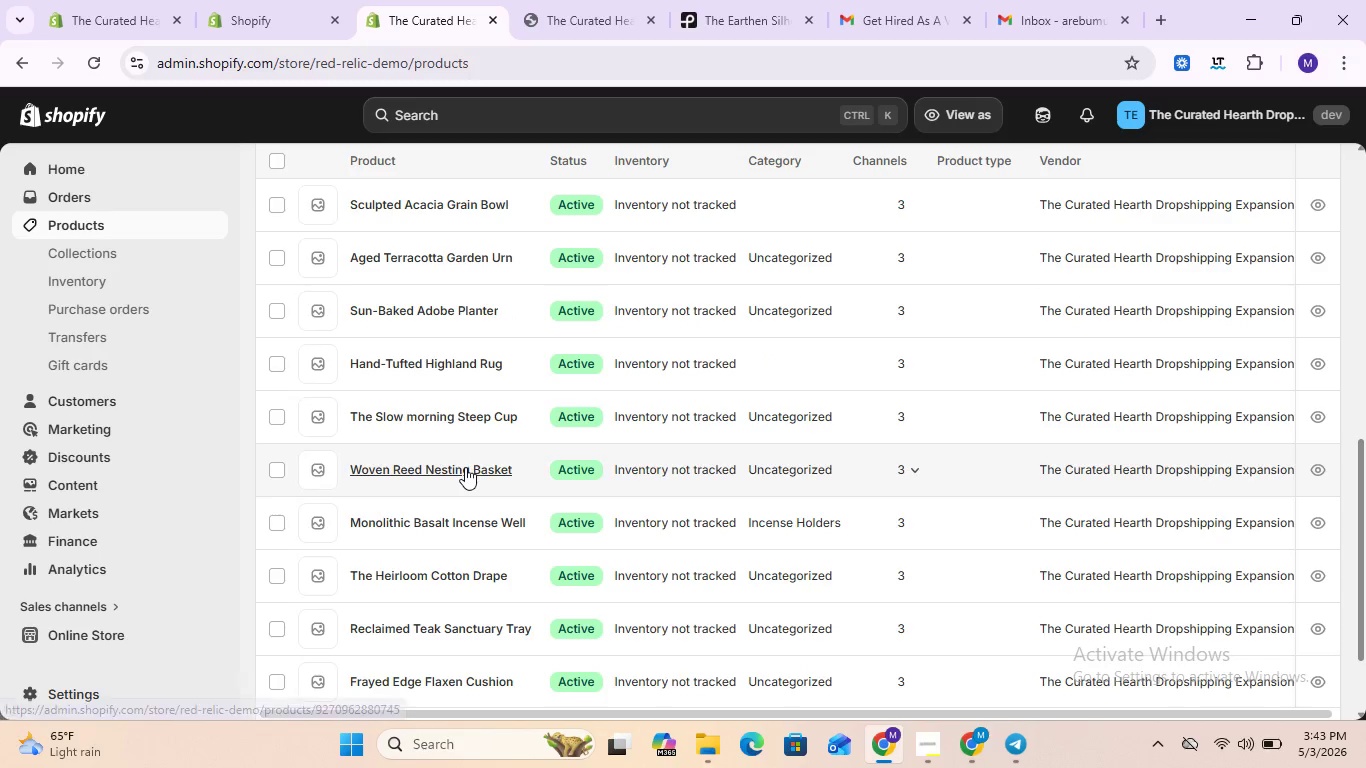 
wait(8.38)
 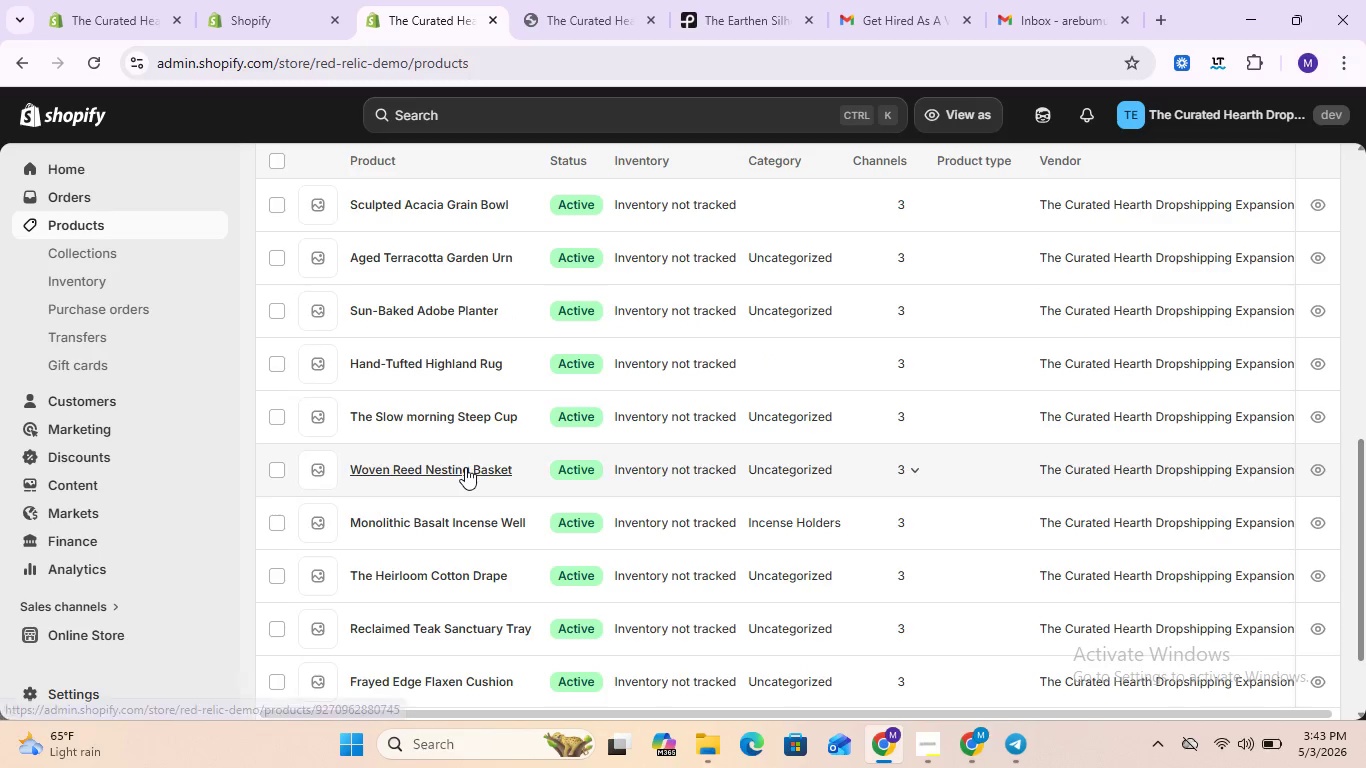 
left_click([455, 415])
 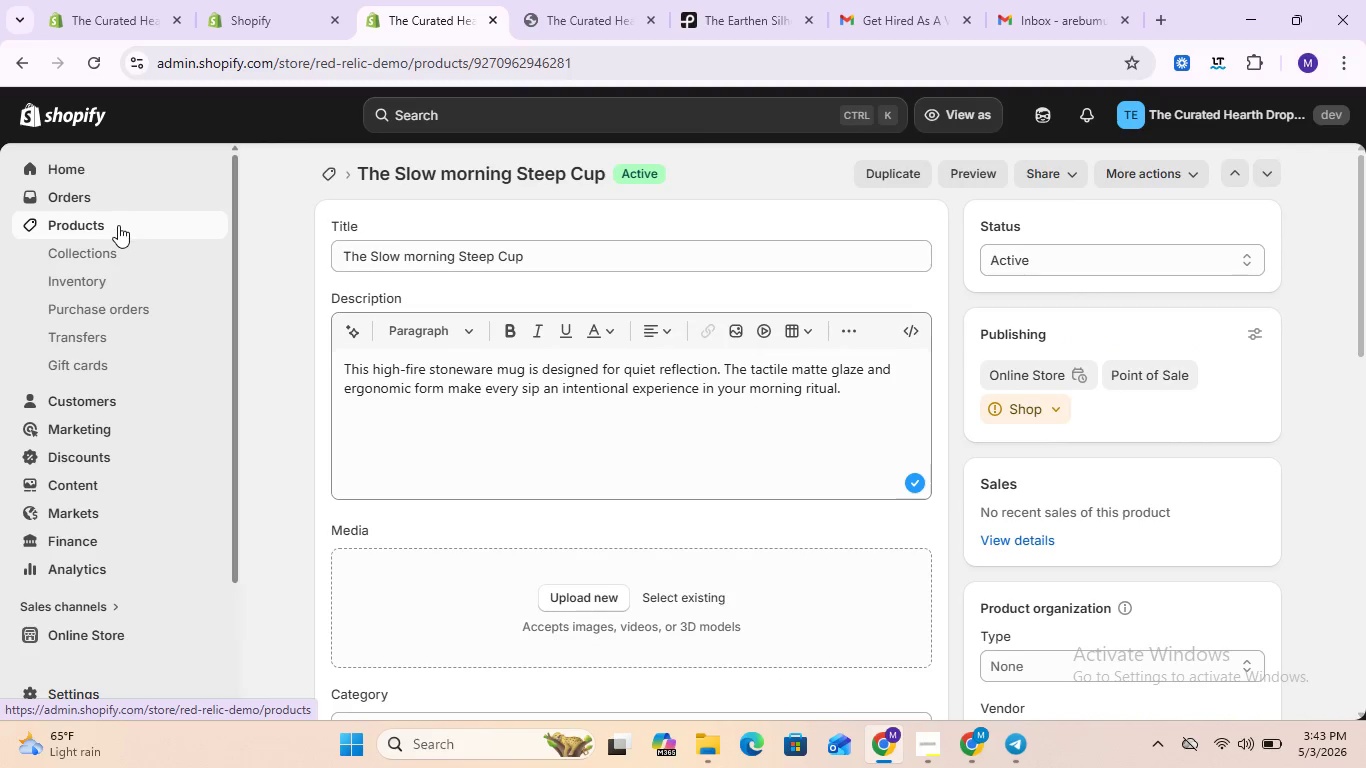 
wait(16.11)
 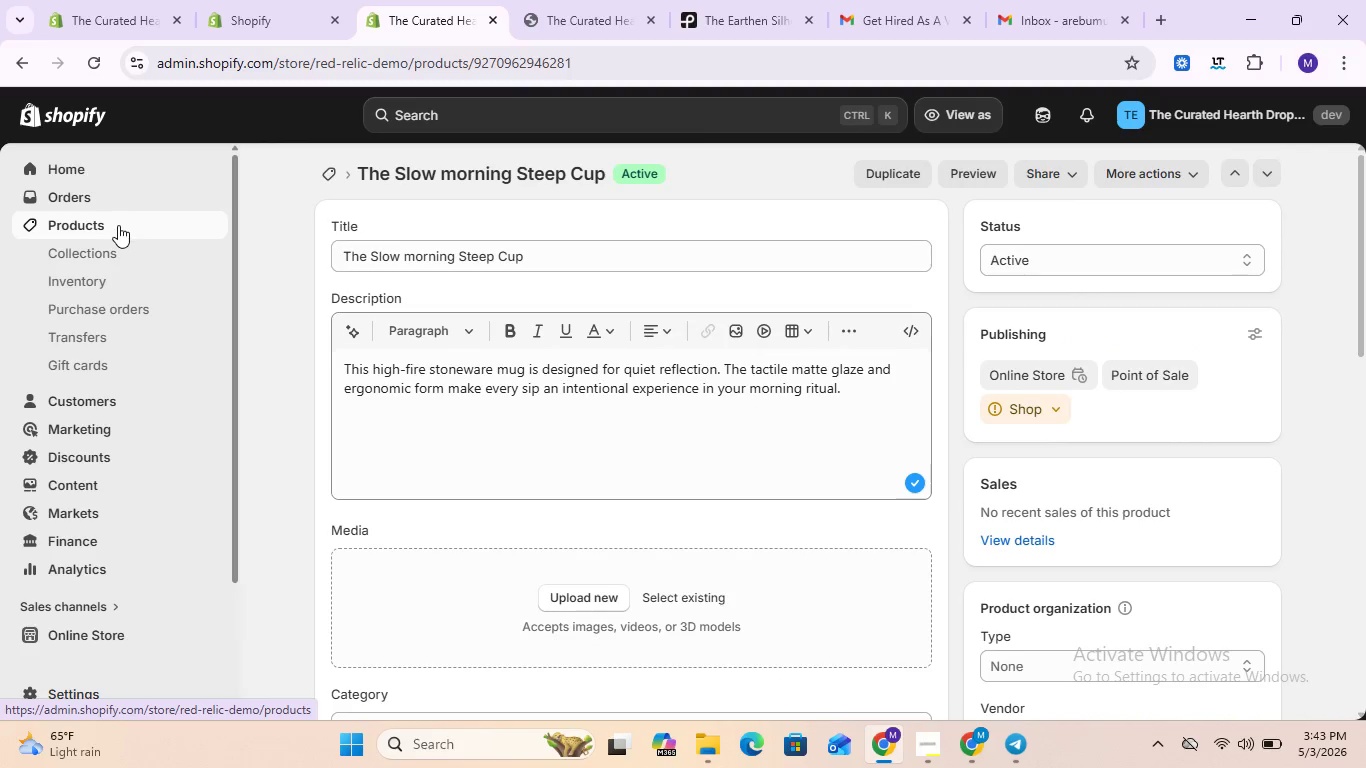 
left_click([97, 227])
 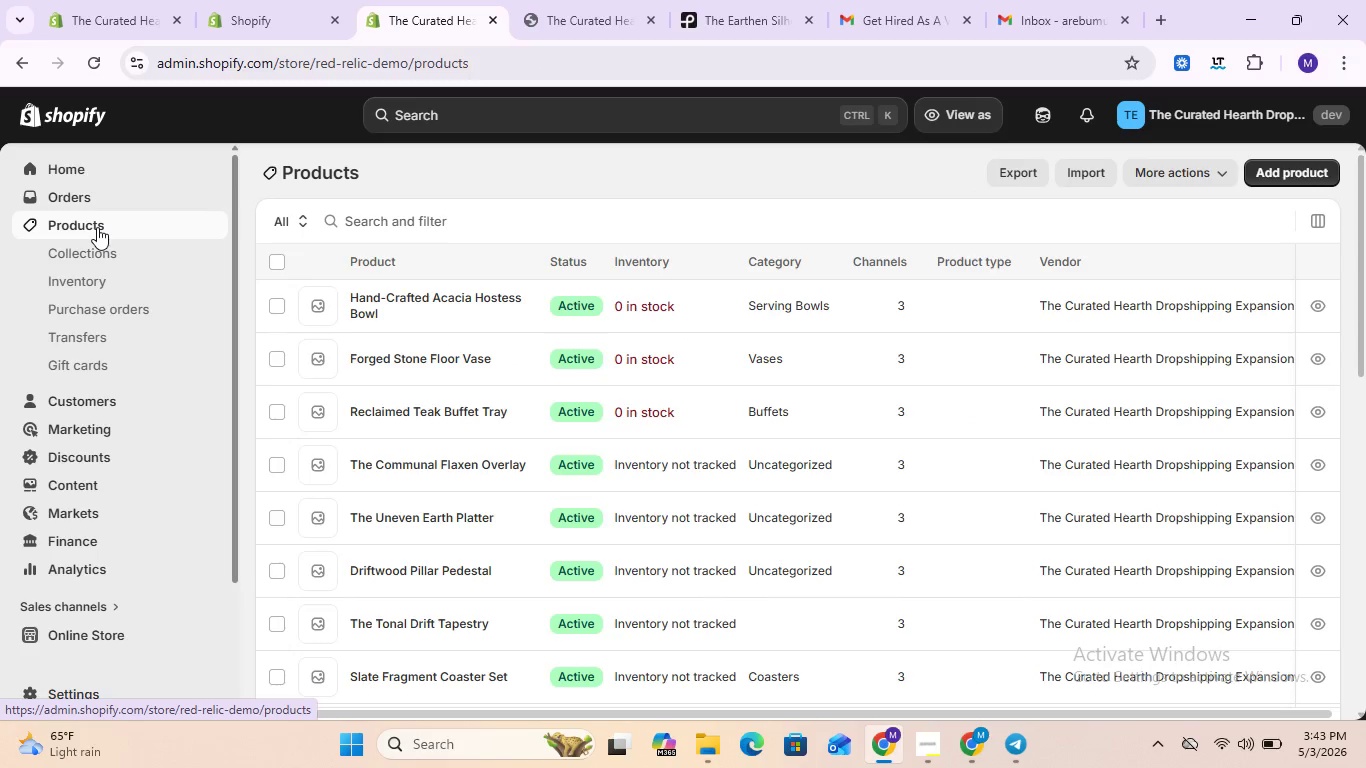 
wait(8.2)
 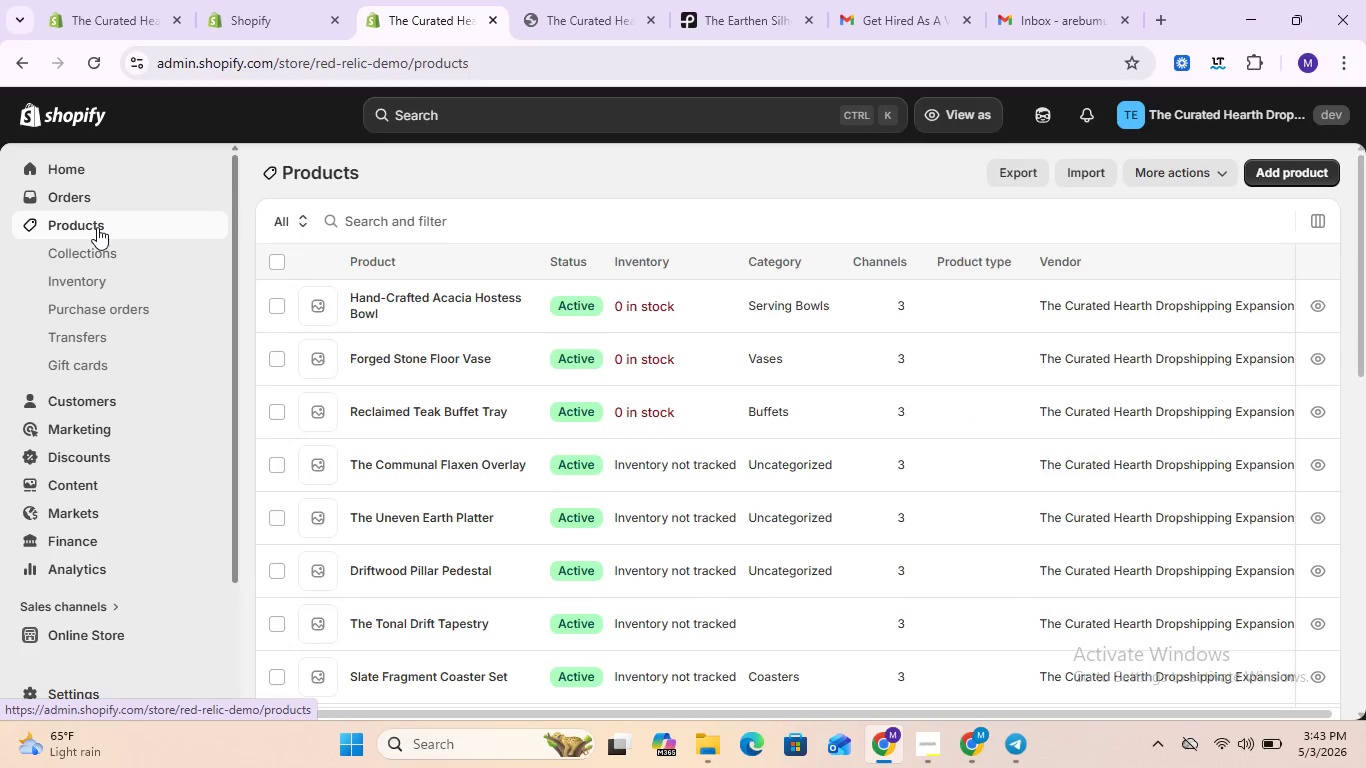 
scroll: coordinate [654, 410], scroll_direction: none, amount: 0.0
 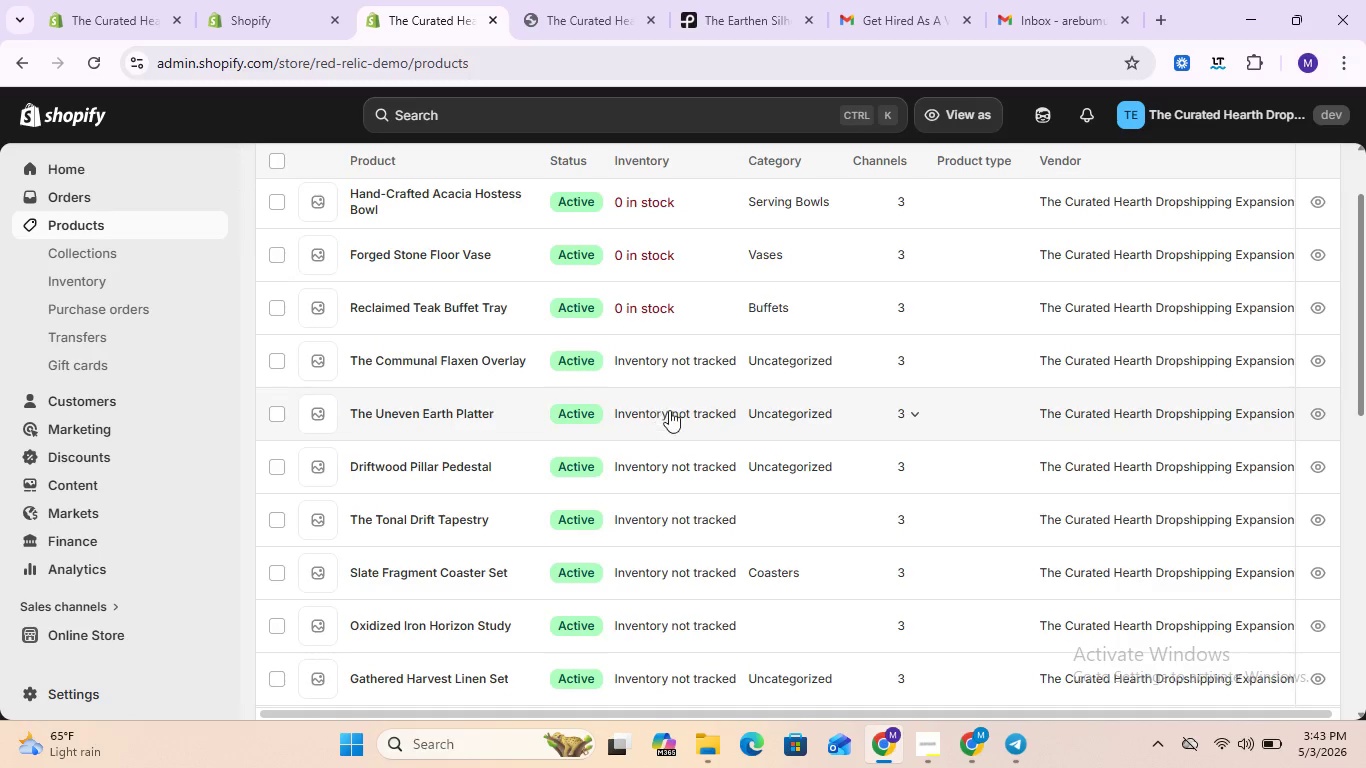 
wait(8.53)
 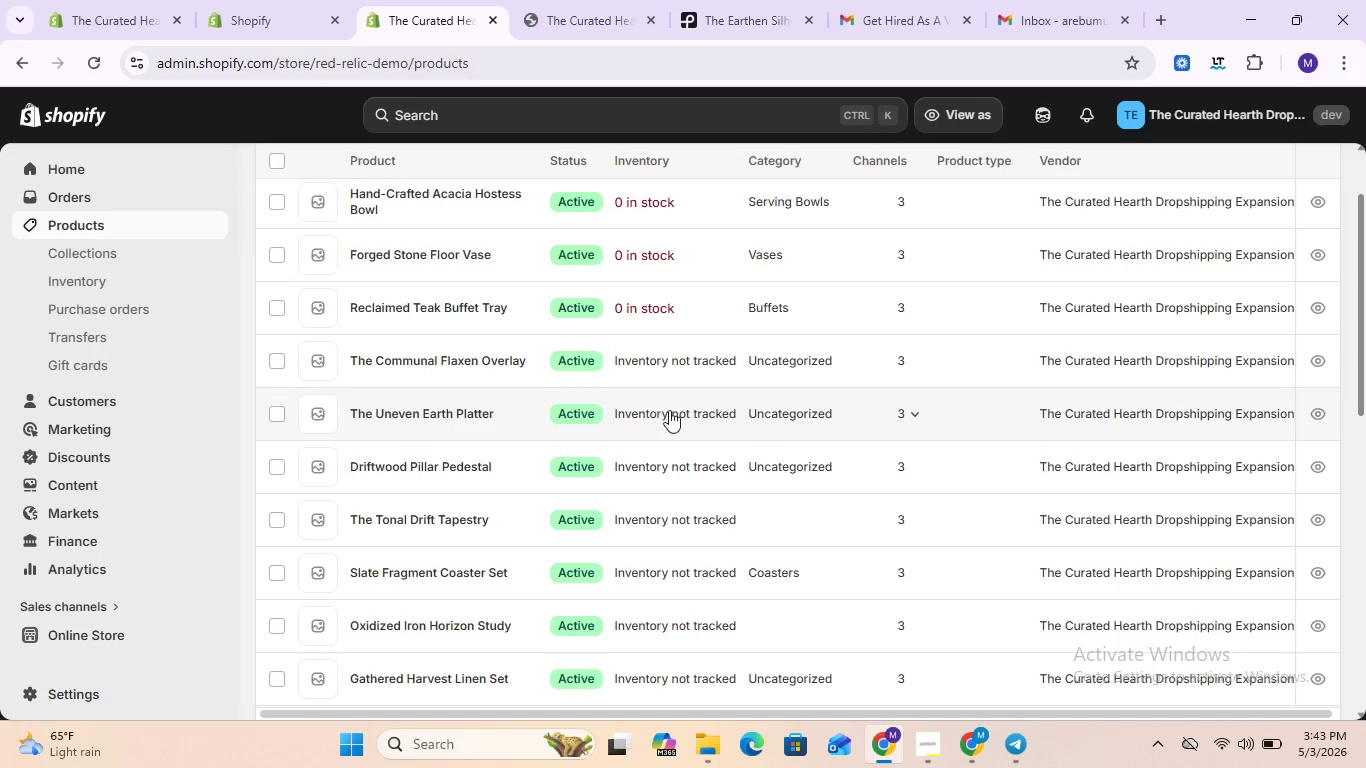 
scroll: coordinate [750, 408], scroll_direction: down, amount: 1.0
 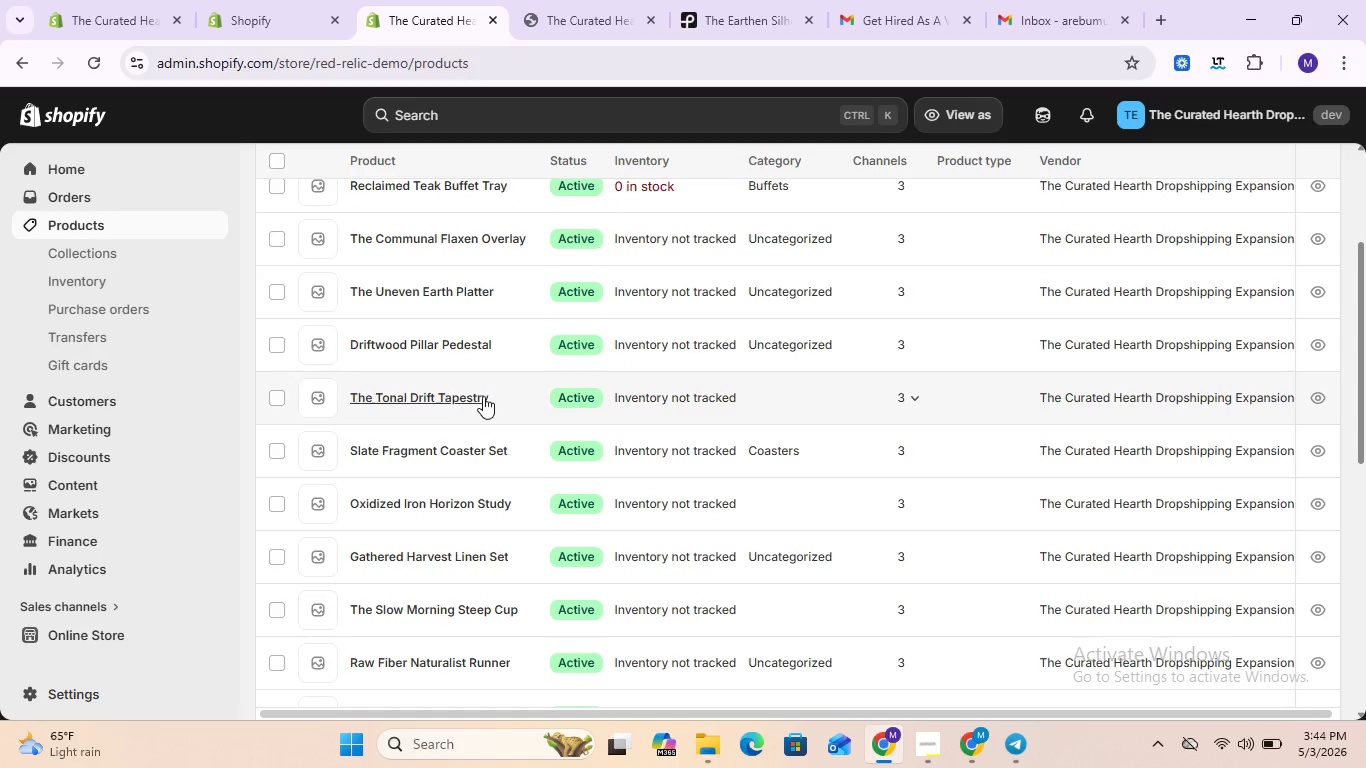 
left_click([479, 394])
 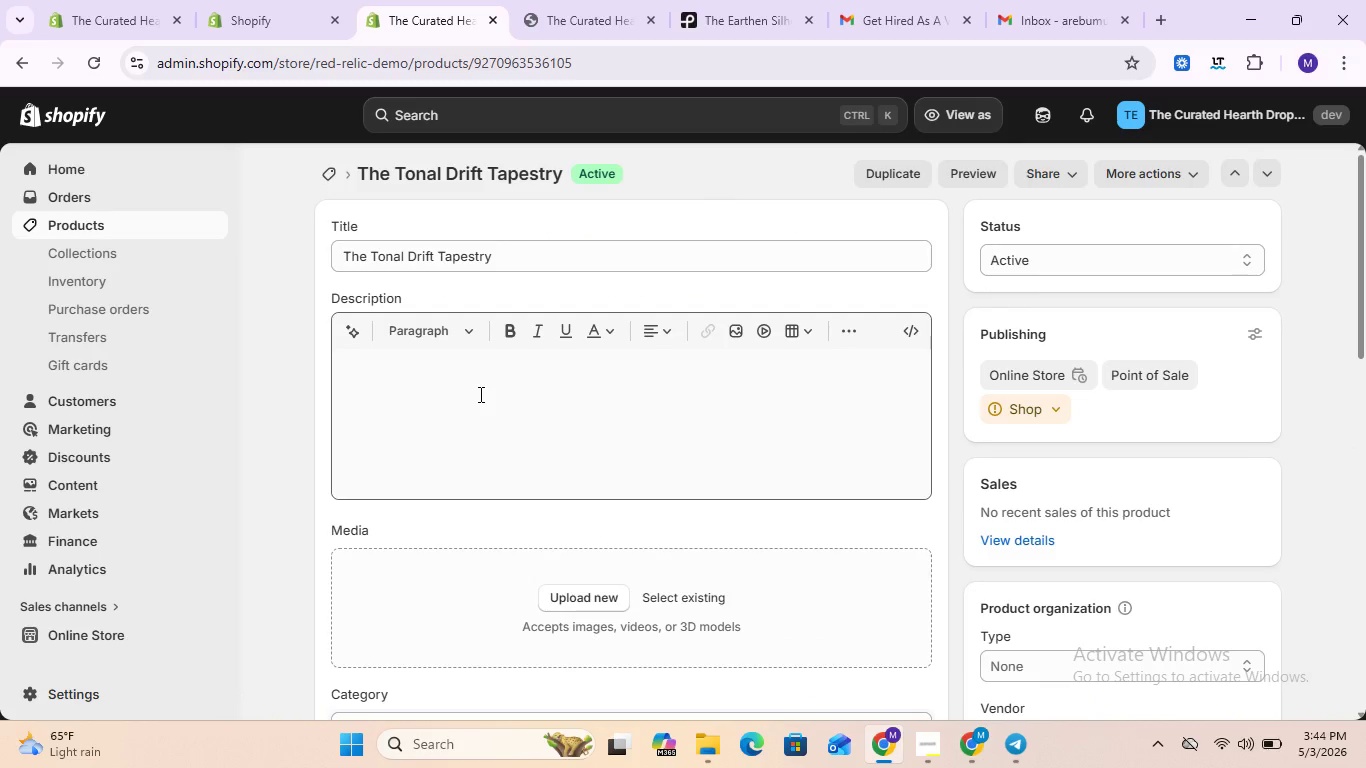 
wait(7.39)
 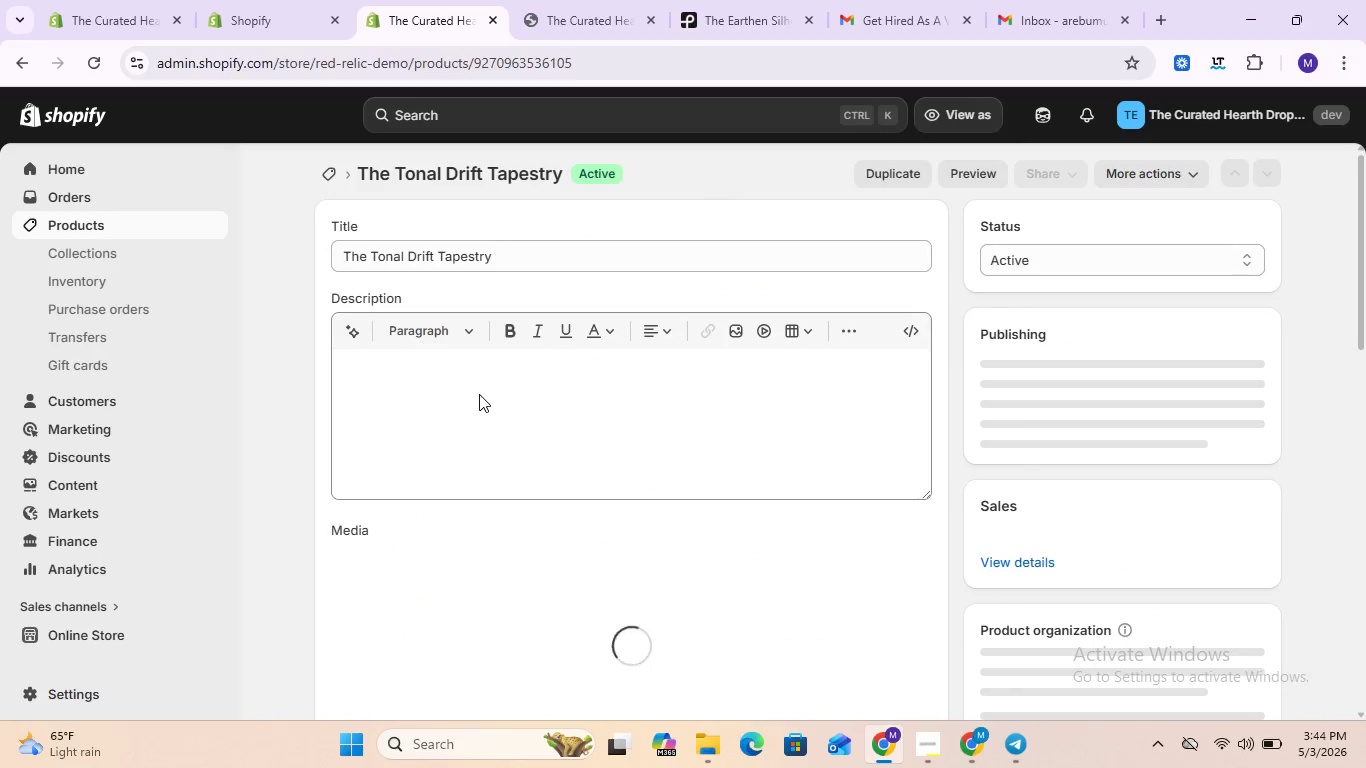 
left_click([494, 374])
 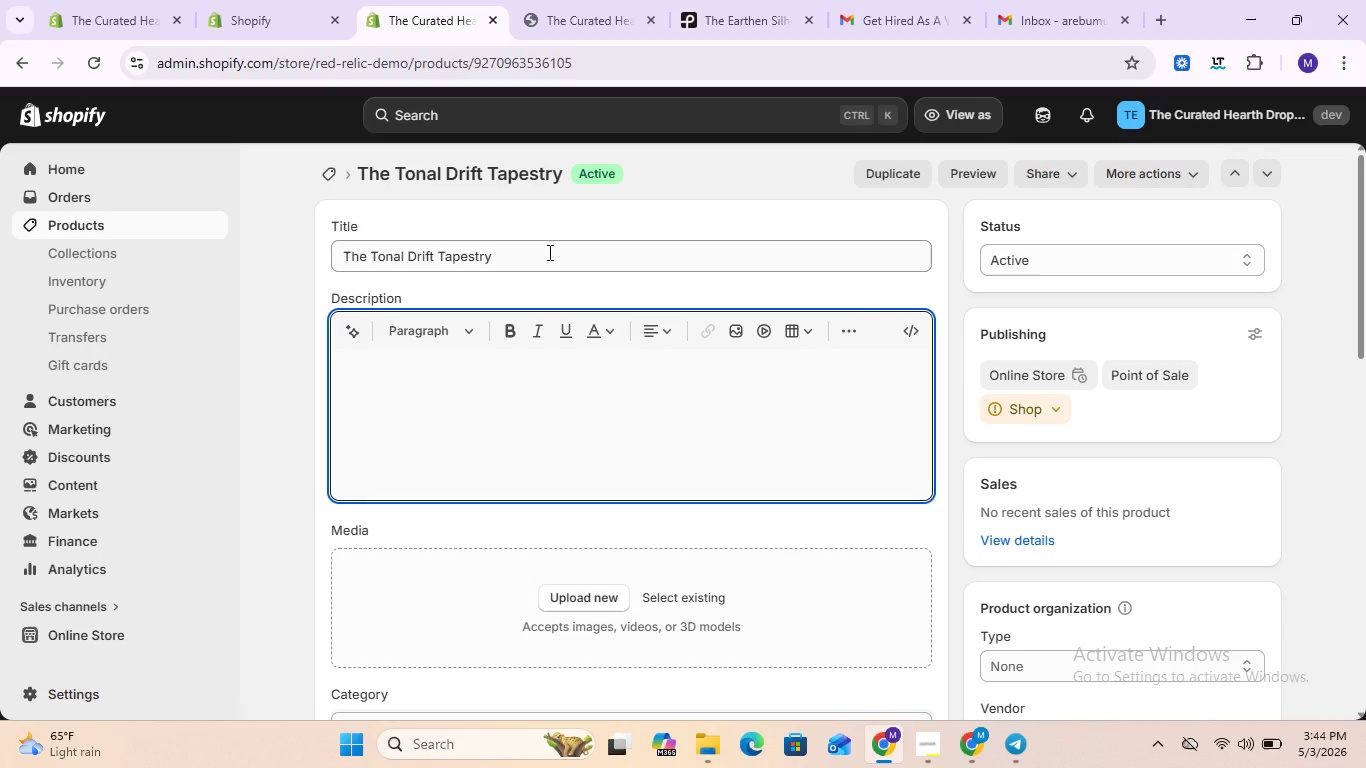 
double_click([548, 252])
 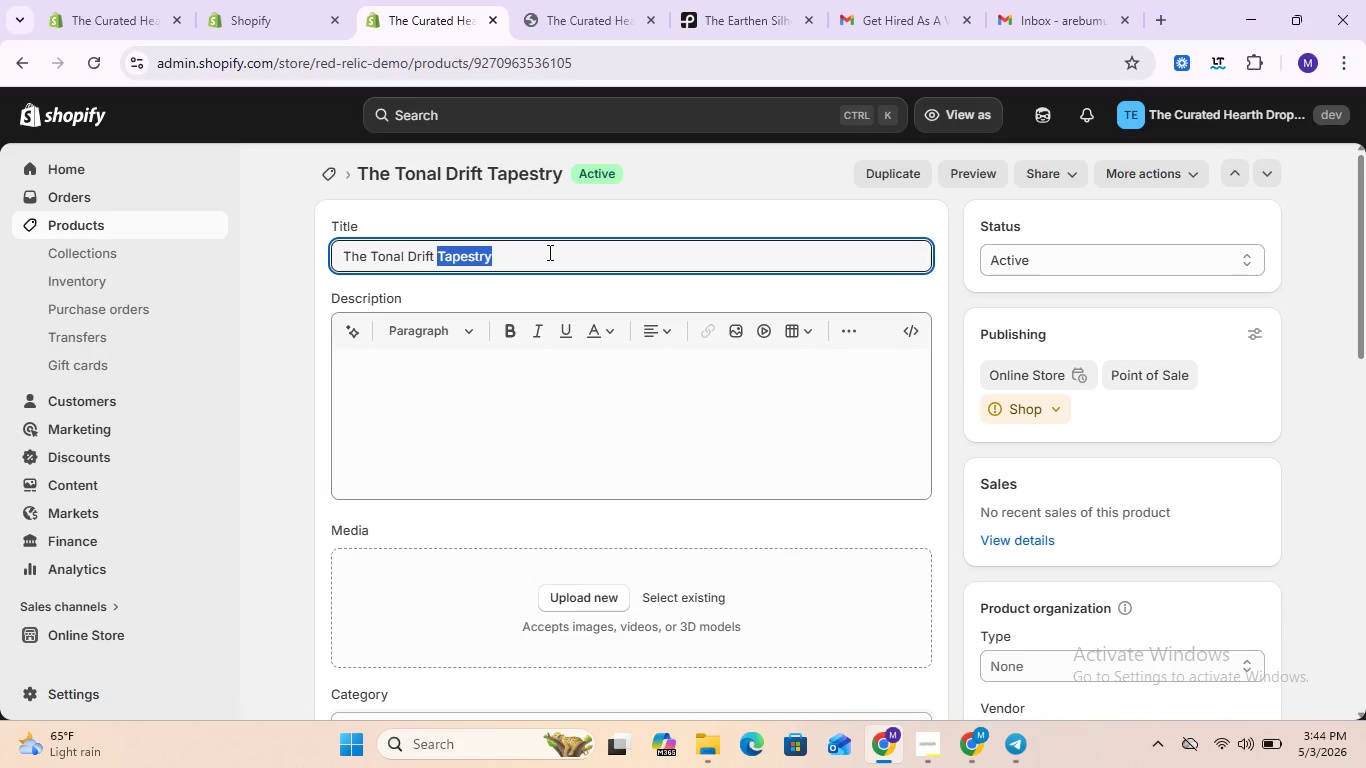 
key(Control+ControlLeft)
 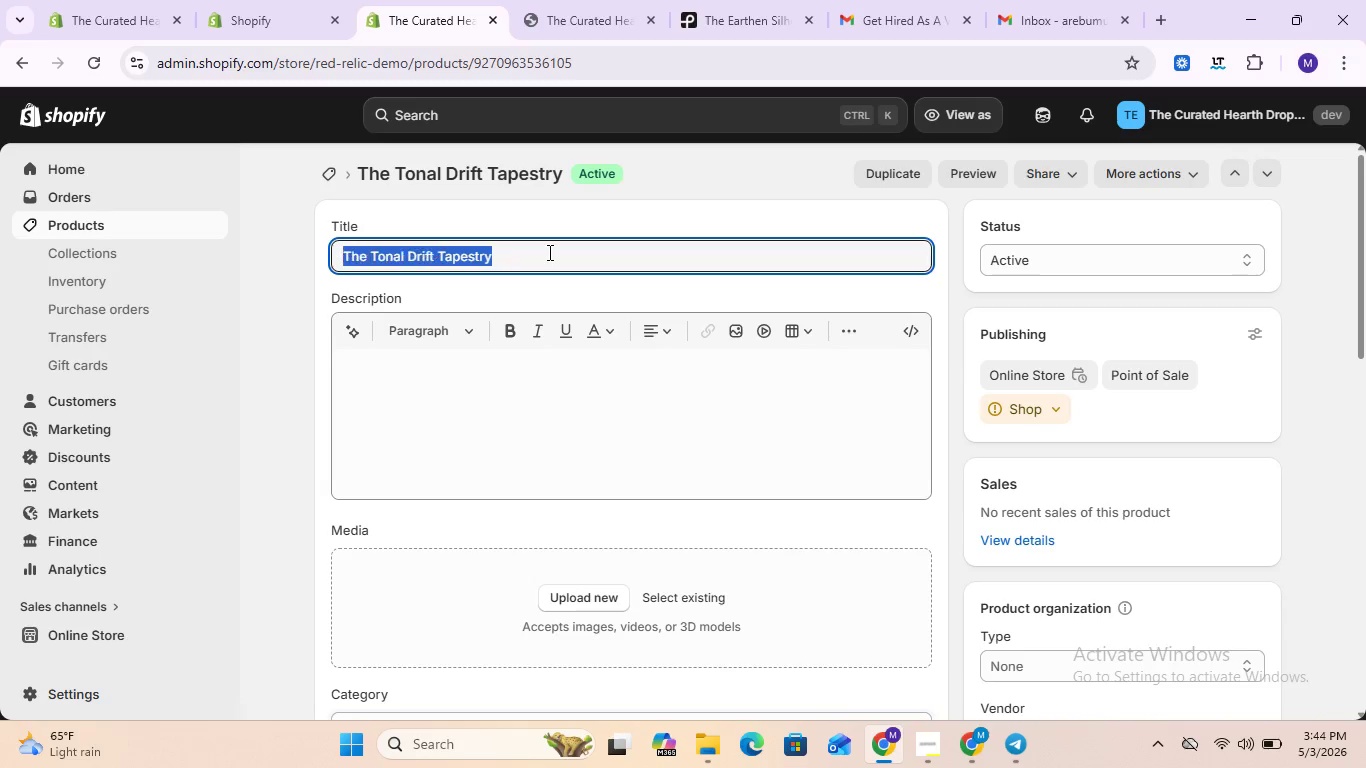 
key(Control+A)
 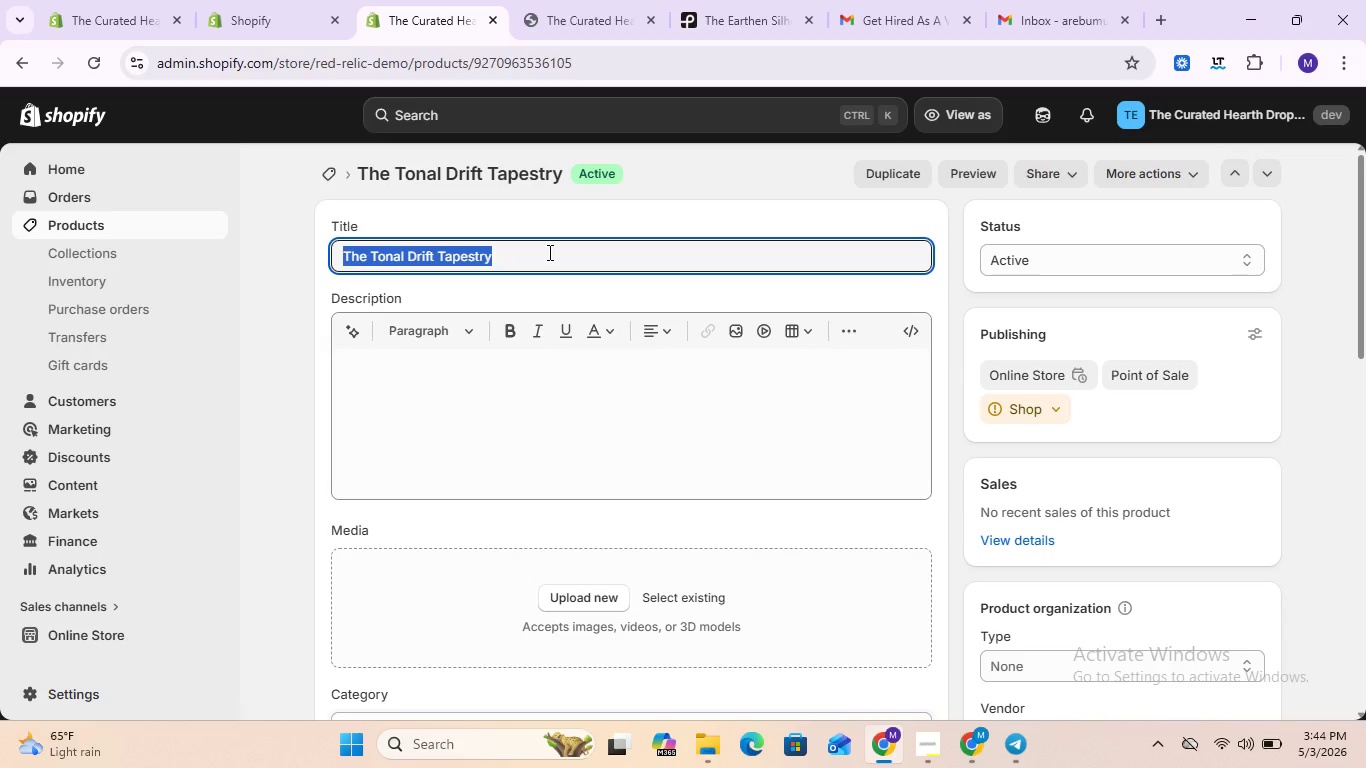 
key(Shift+S)
 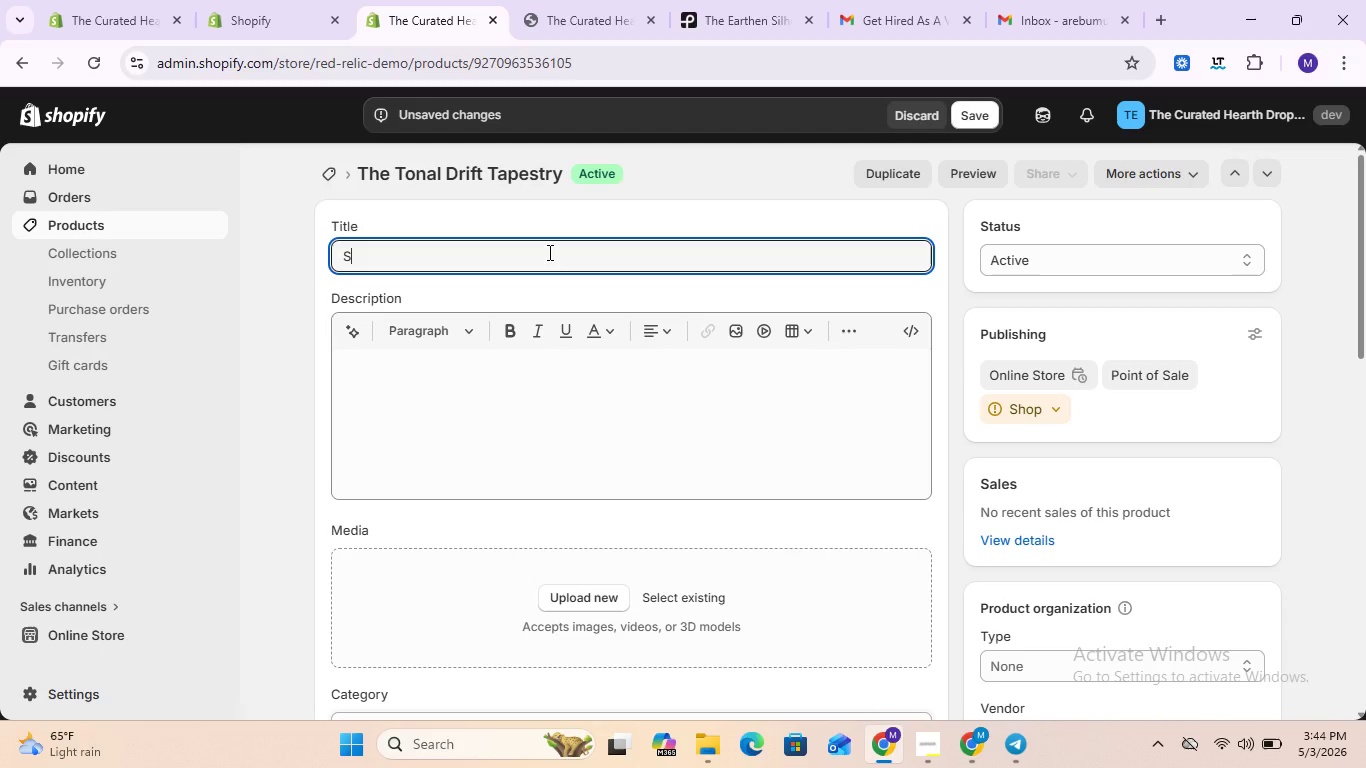 
wait(24.2)
 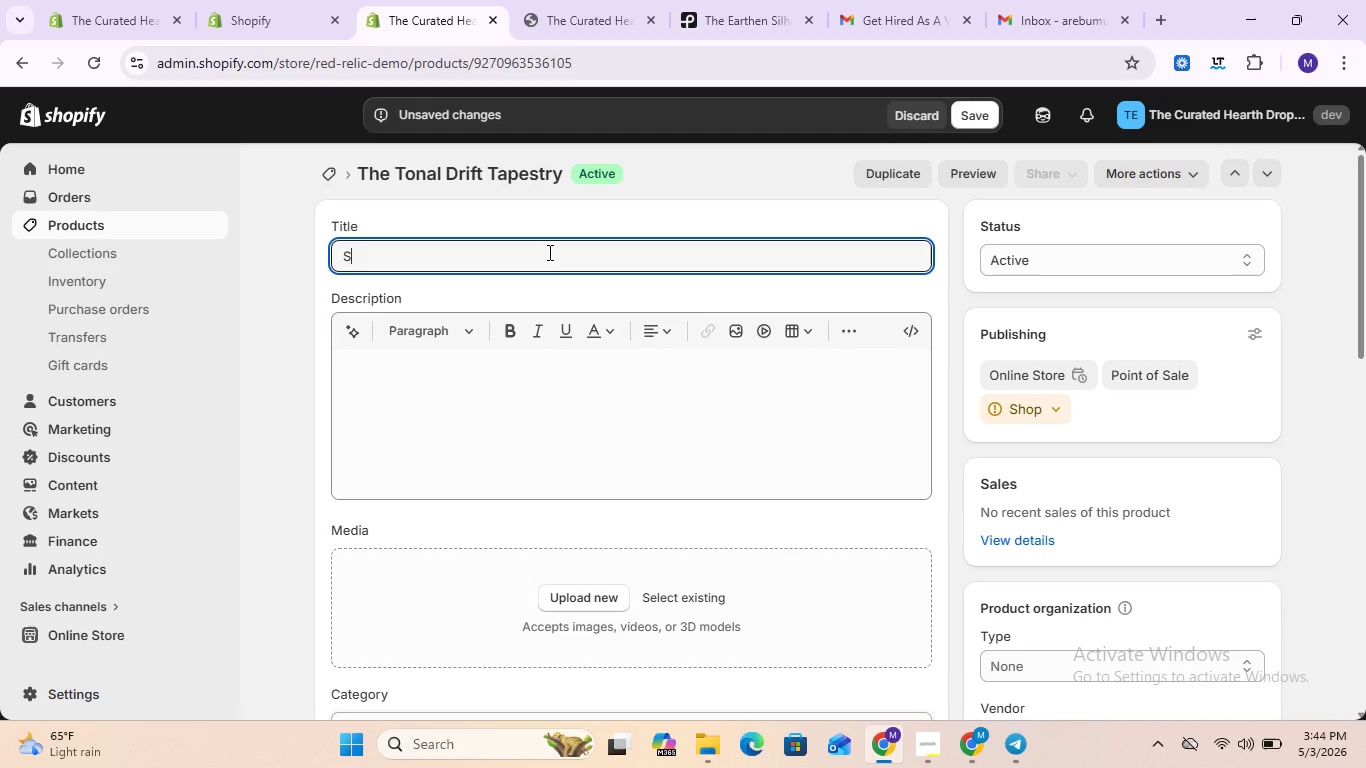 
type(TI)
key(Backspace)
type(ONE )
 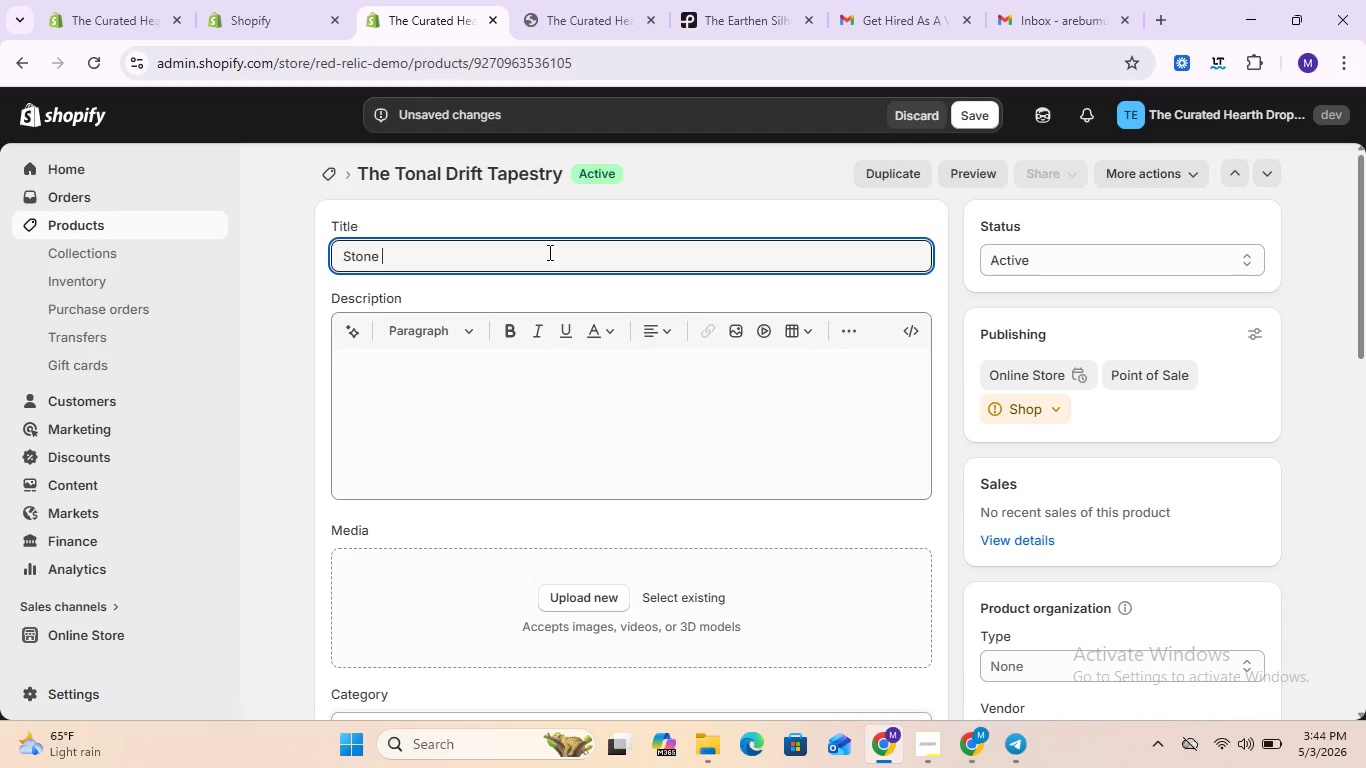 
wait(5.86)
 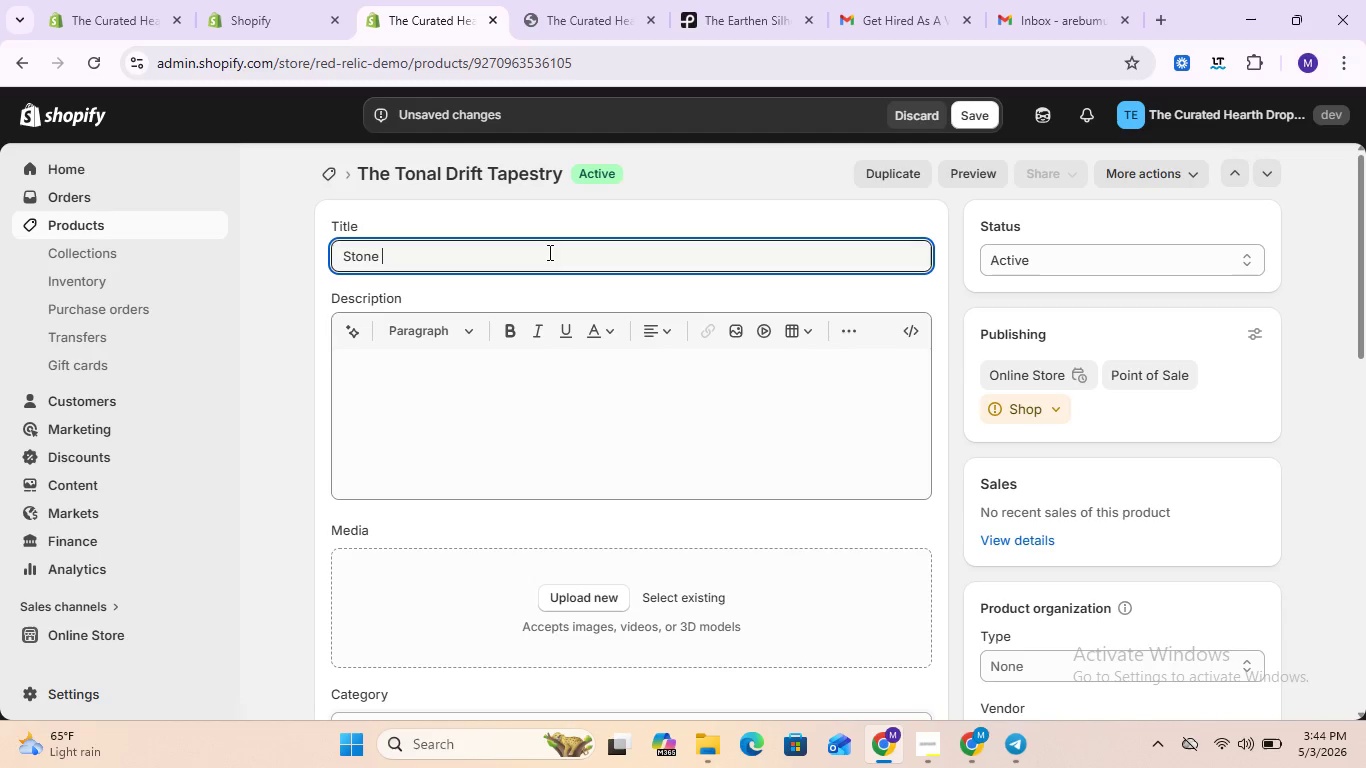 
type(ASHED Linen Cushion )
 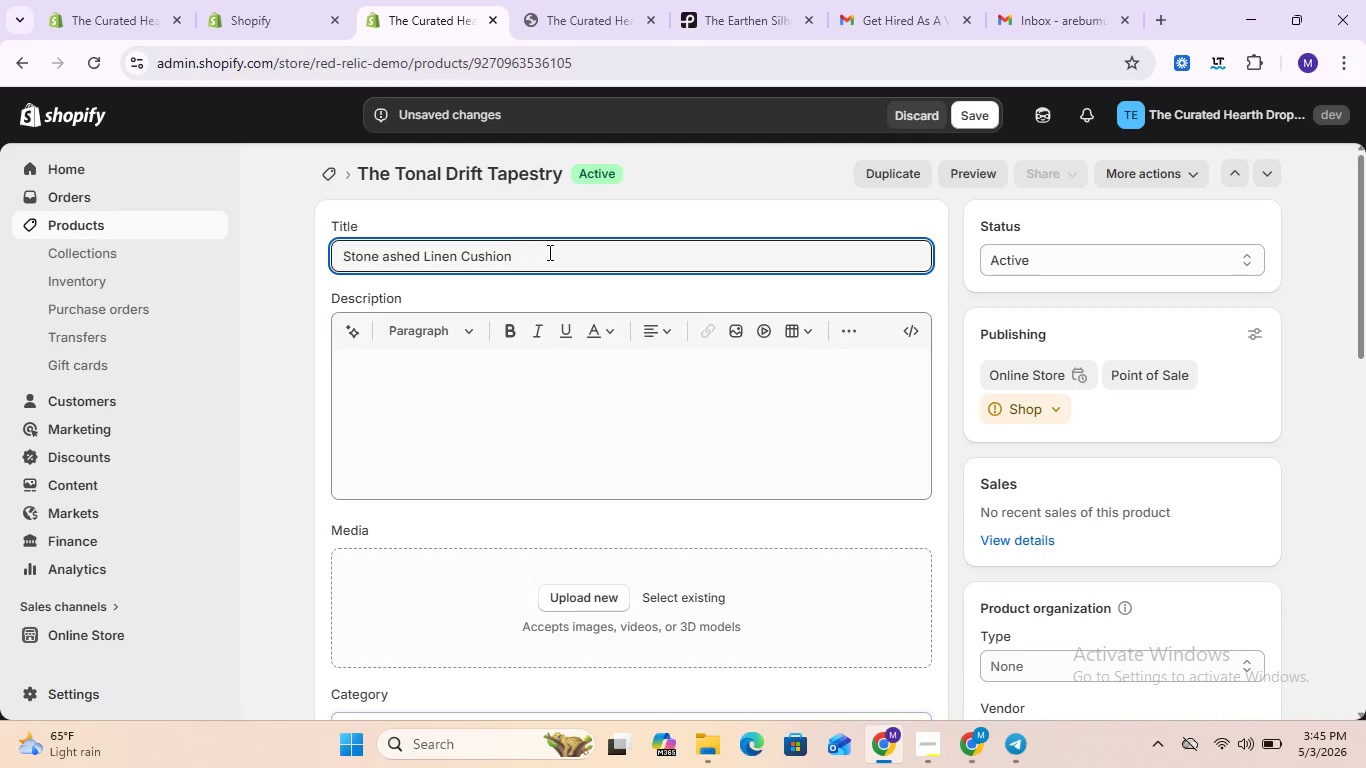 
type( )
key(Backspace)
key(Backspace)
type( cover )
 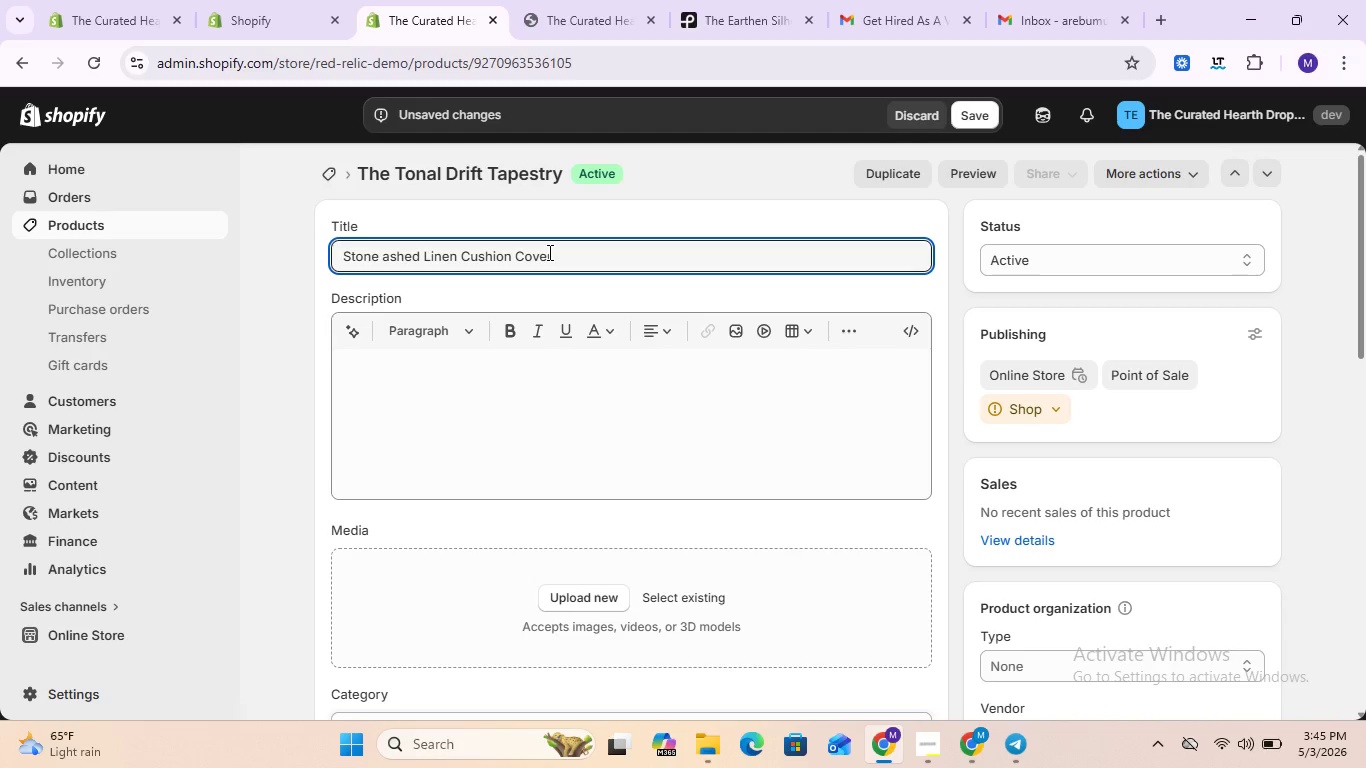 
left_click([496, 355])
 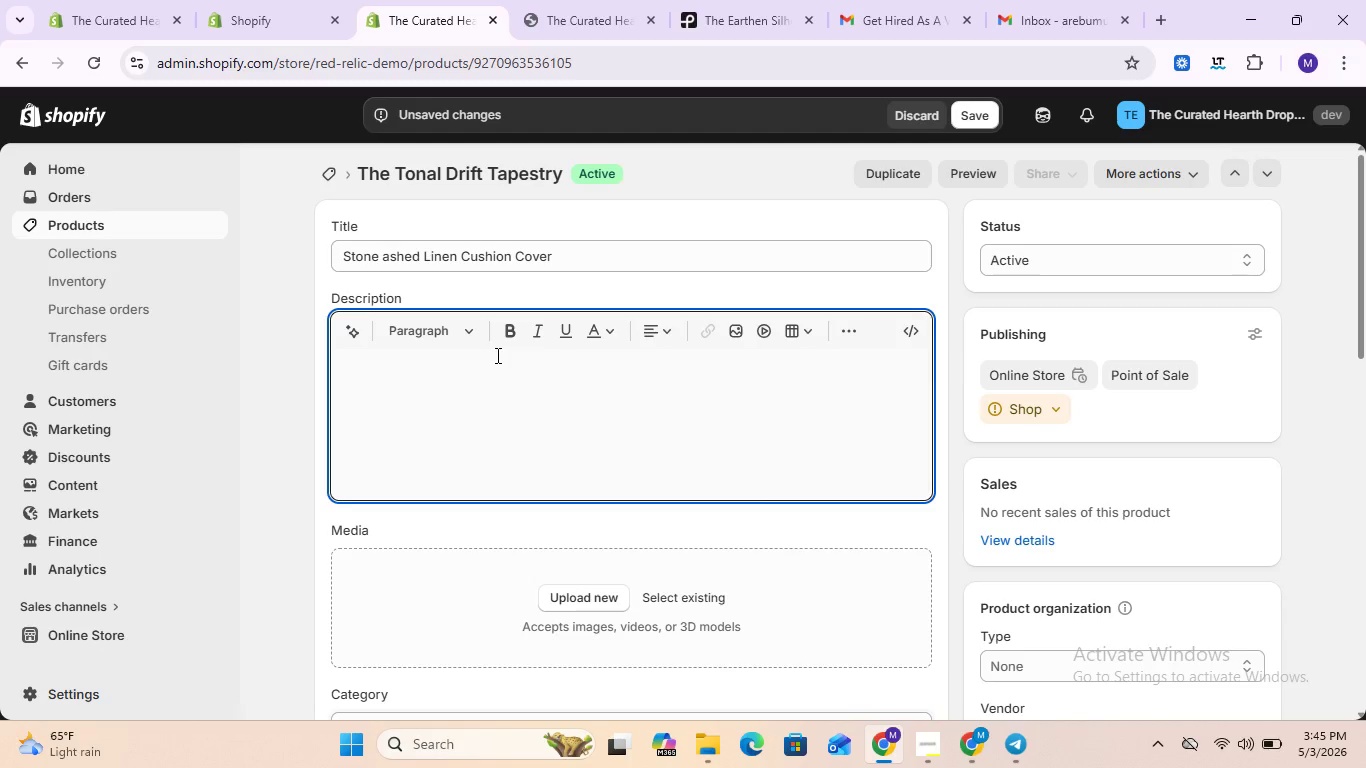 
type(Exp)
 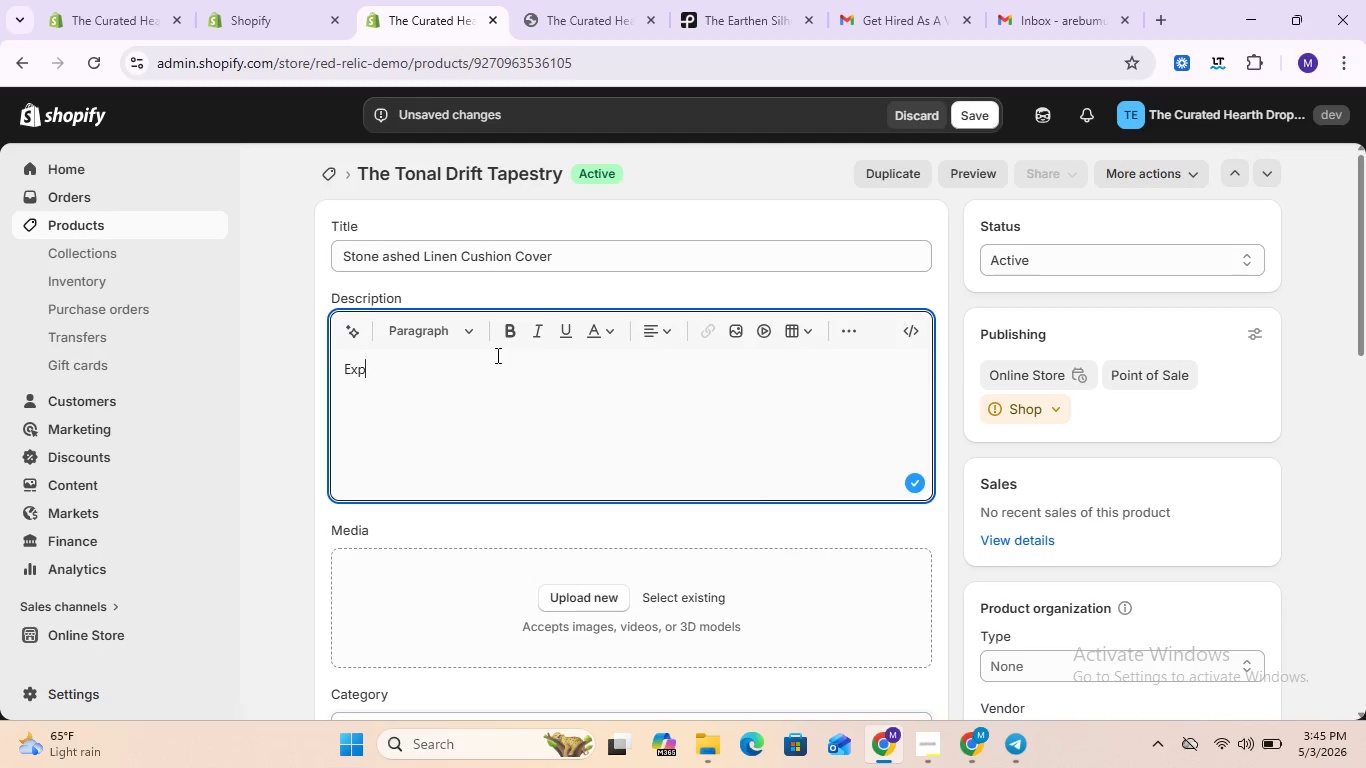 
type(erince )
 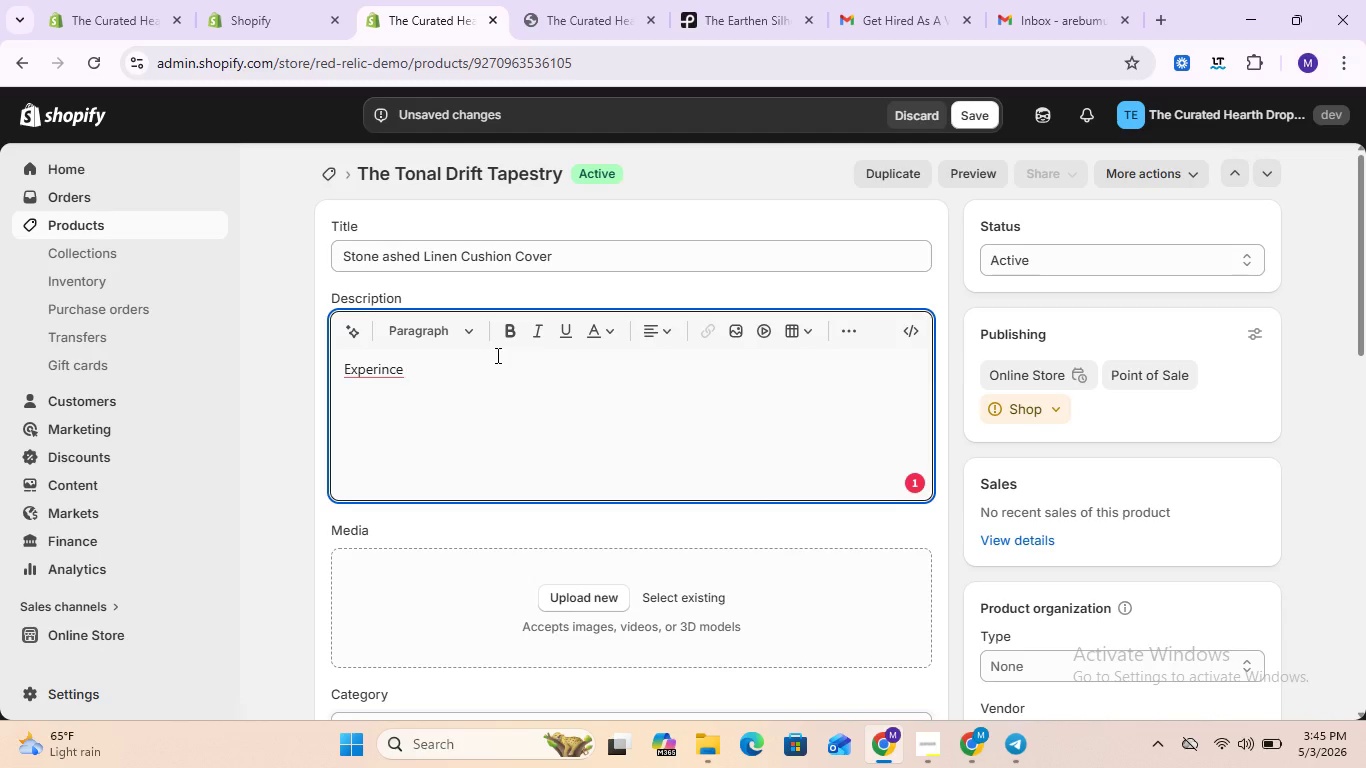 
wait(8.58)
 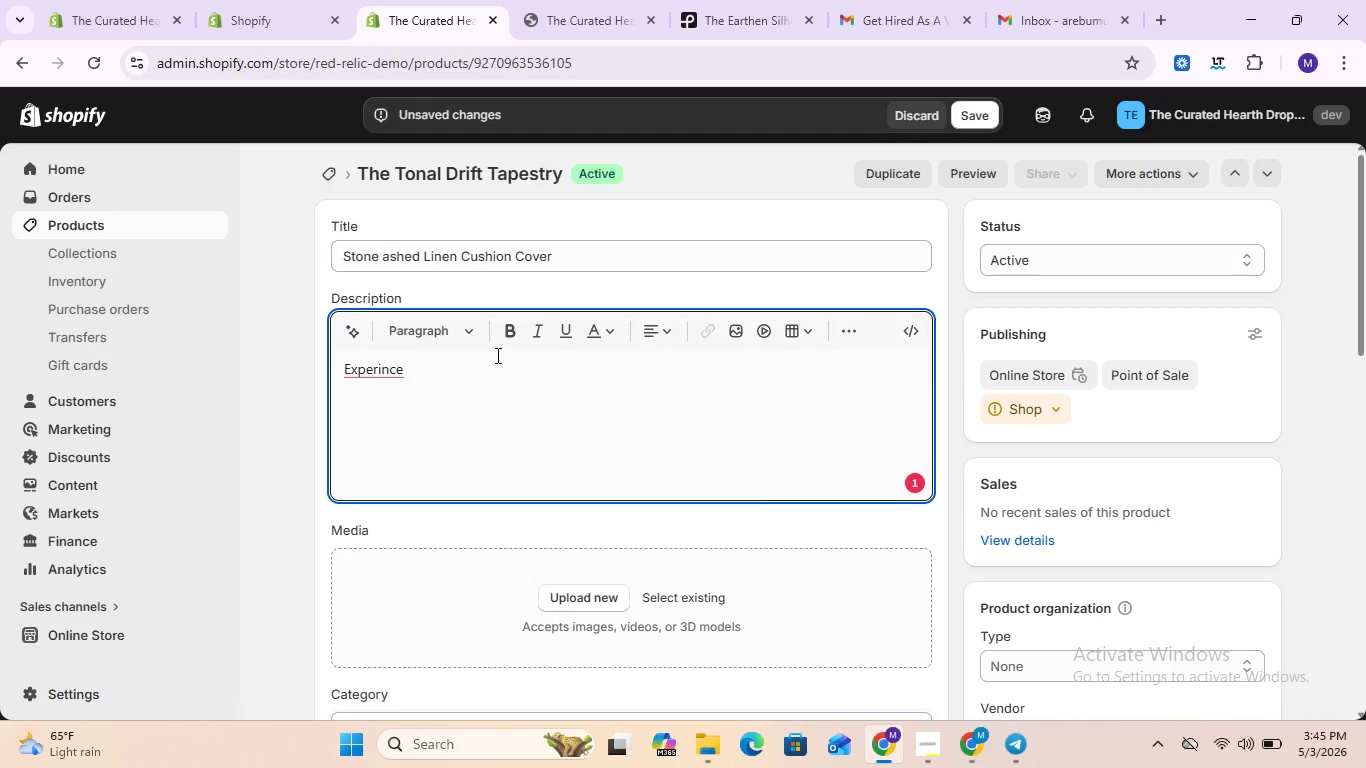 
type(the )
 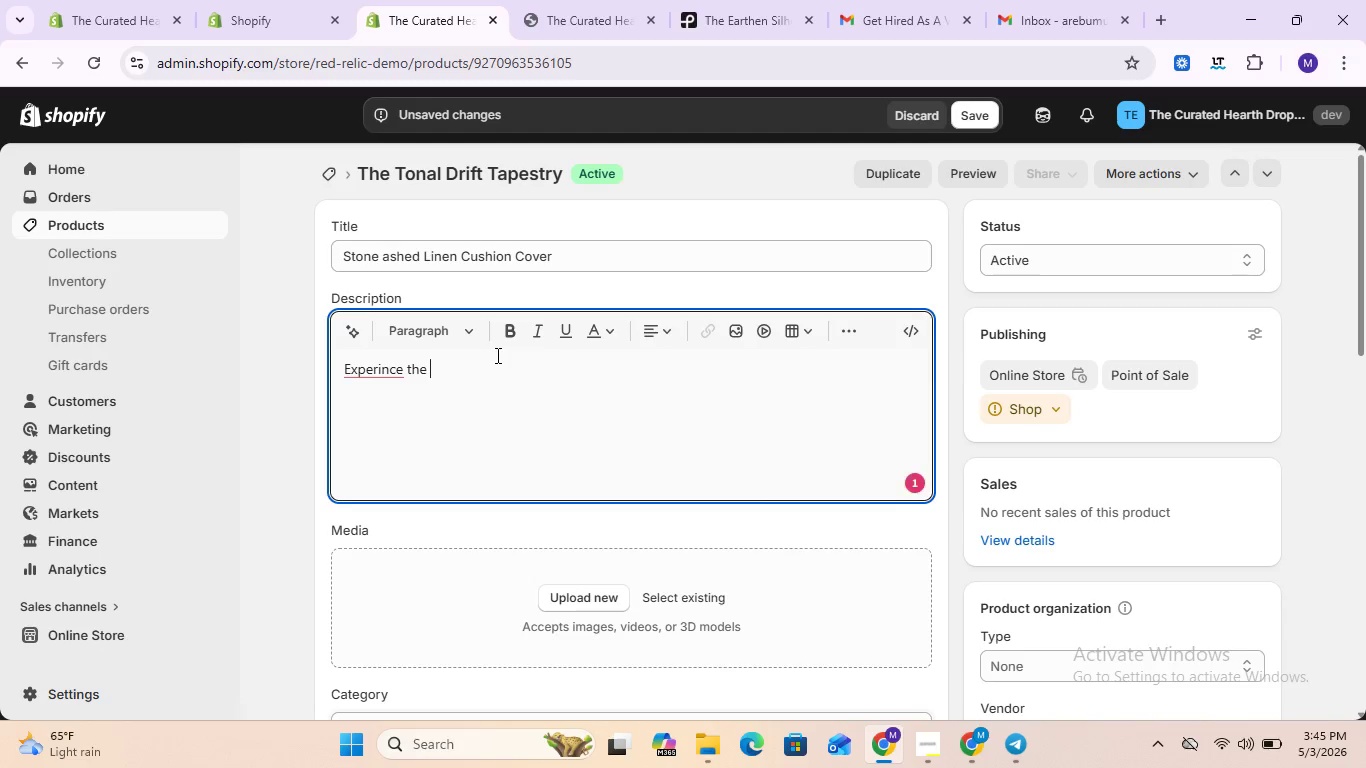 
type(softness of sun-dried linn)
key(Backspace)
type(en )
key(Backspace)
type(. This )
 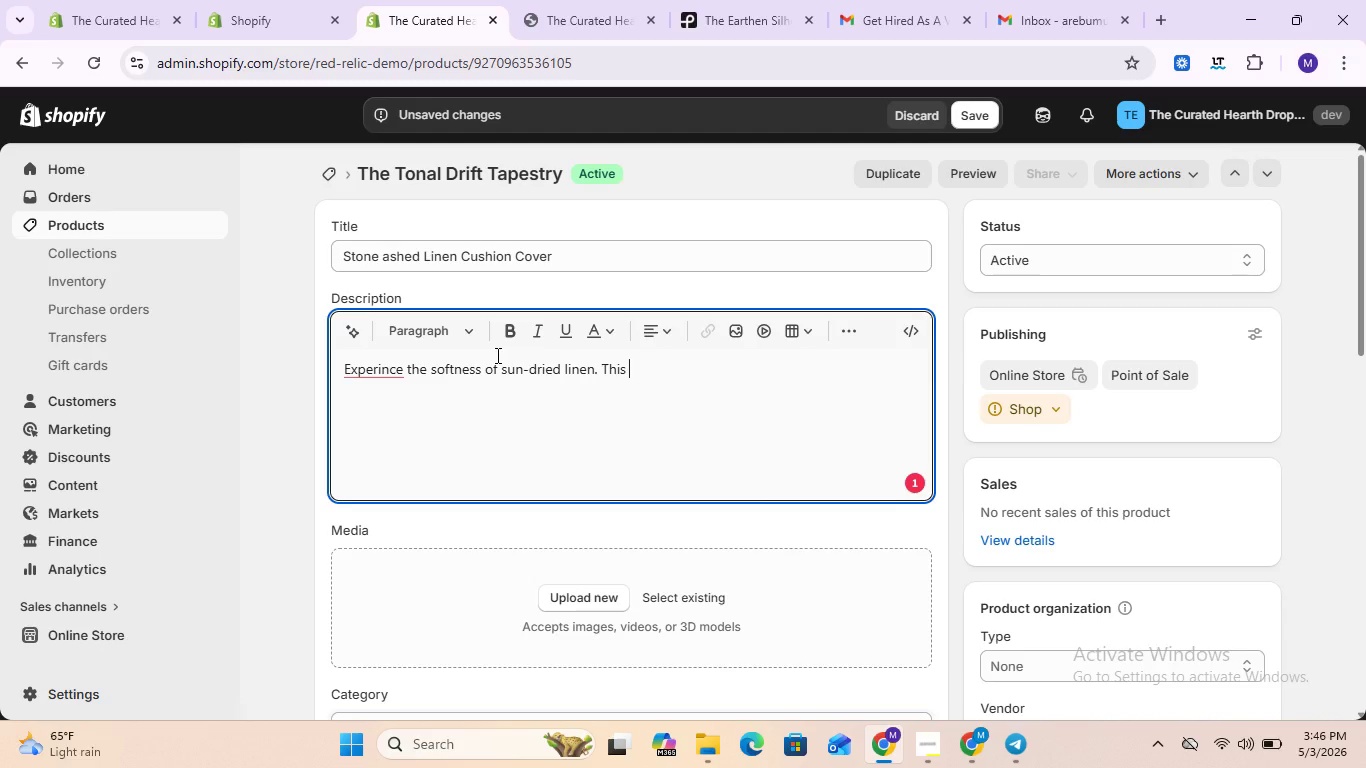 
type(cusion cover )
 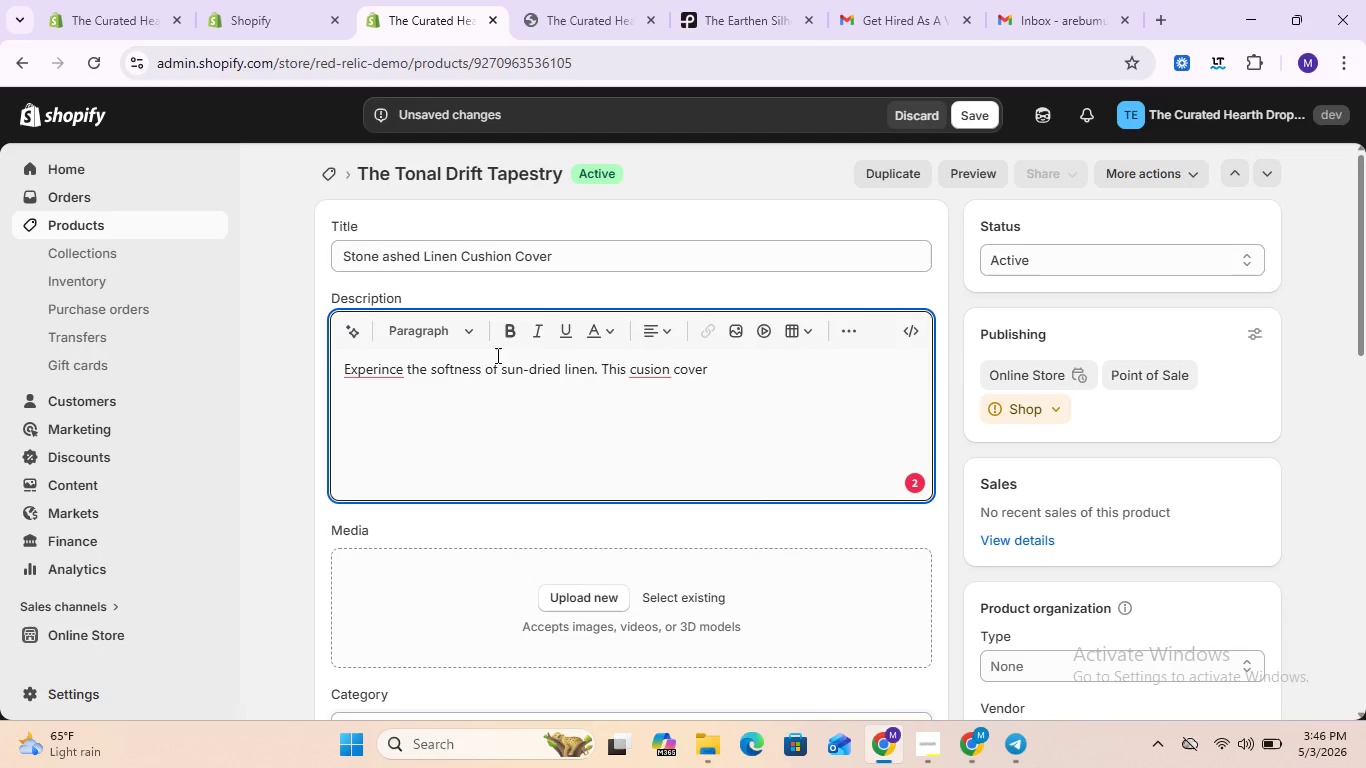 
wait(6.59)
 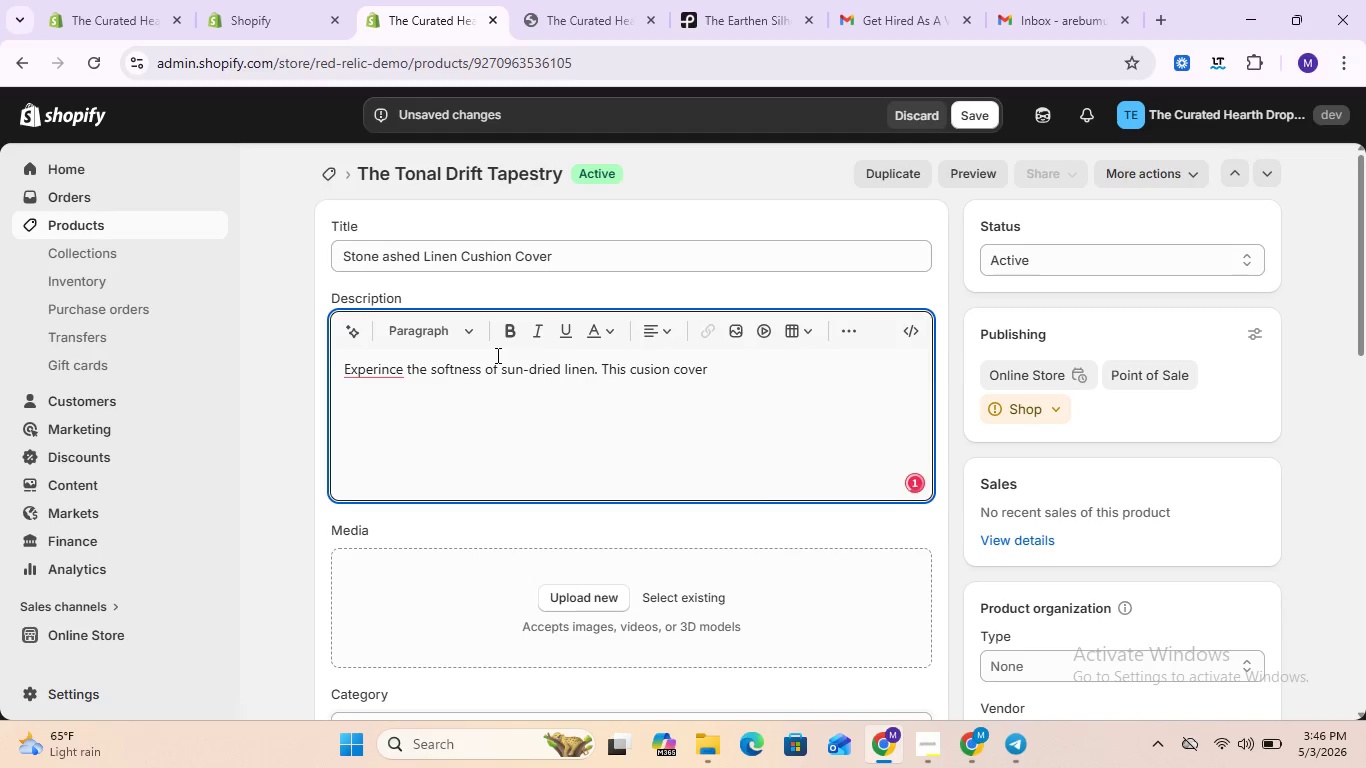 
type(id)
key(Backspace)
type(s )
 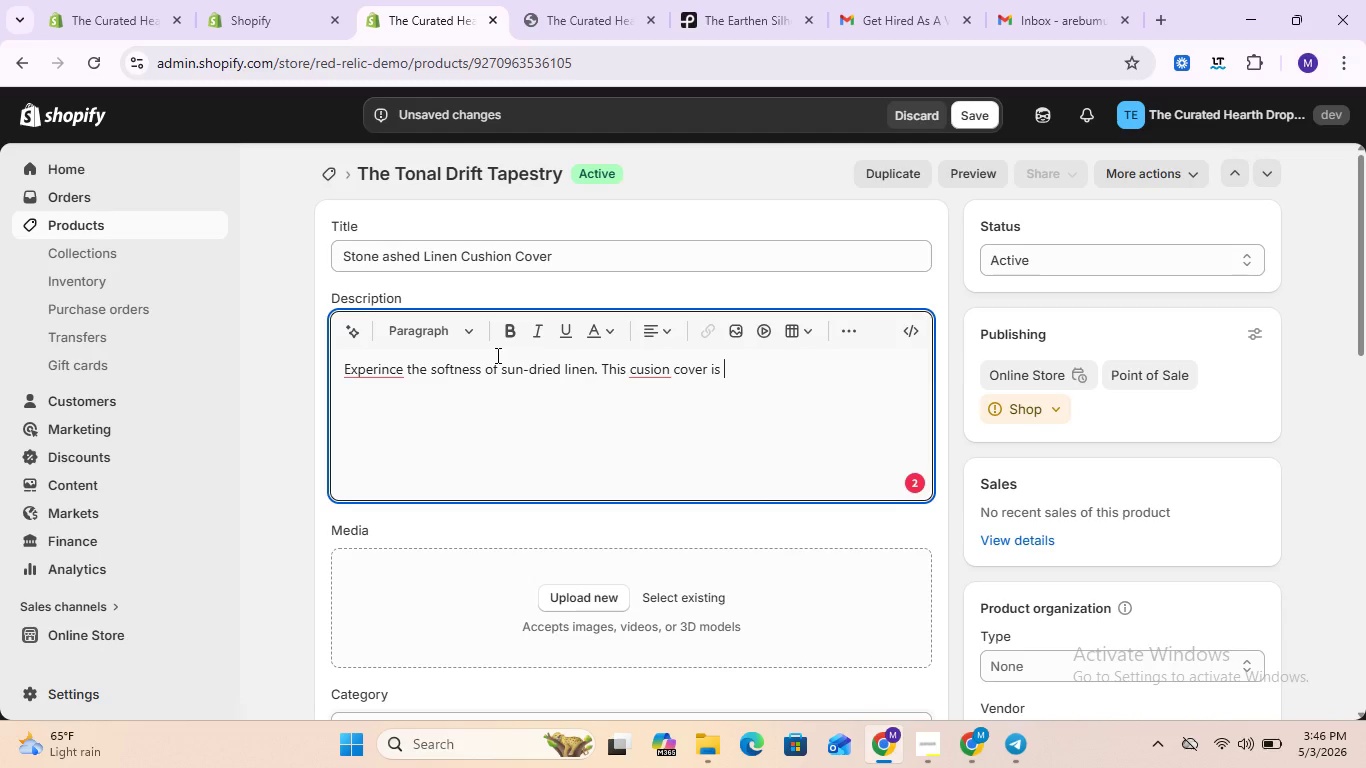 
wait(10.25)
 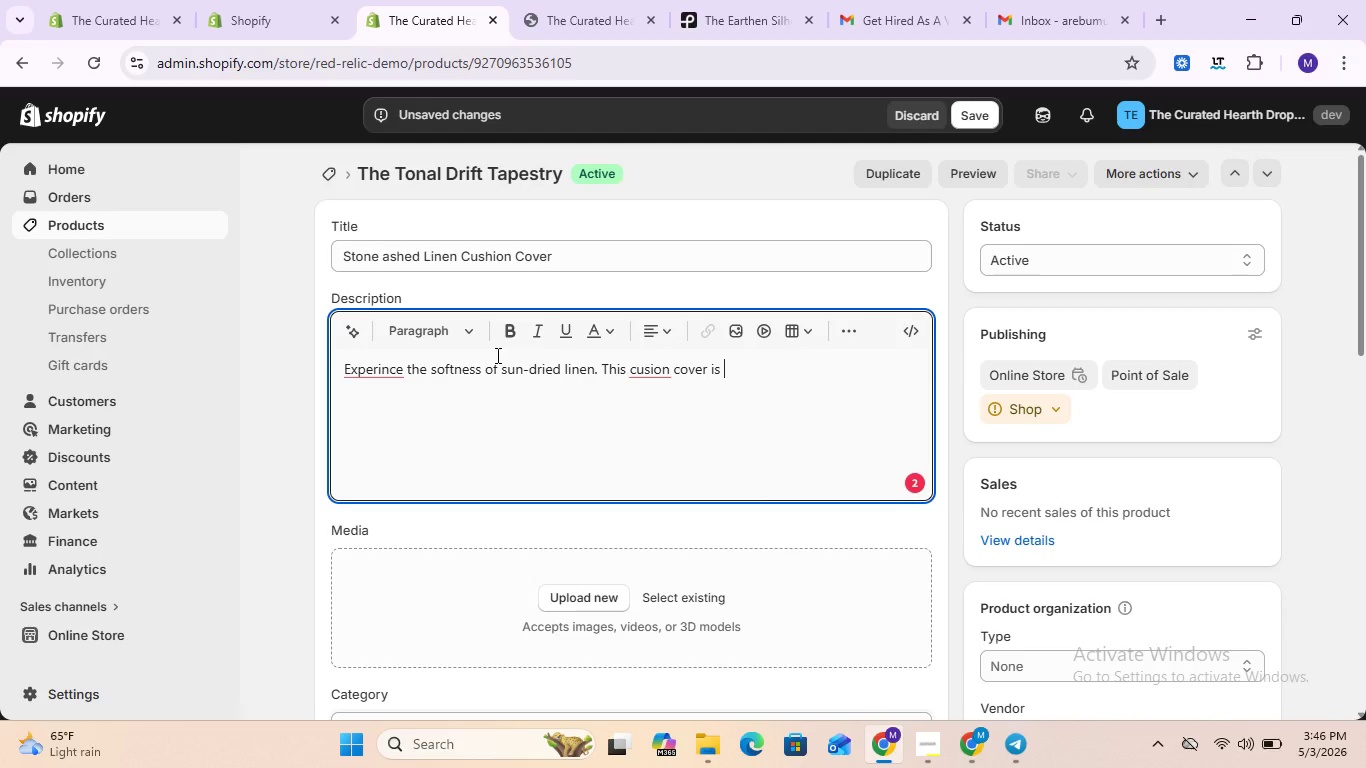 
type(stone )
 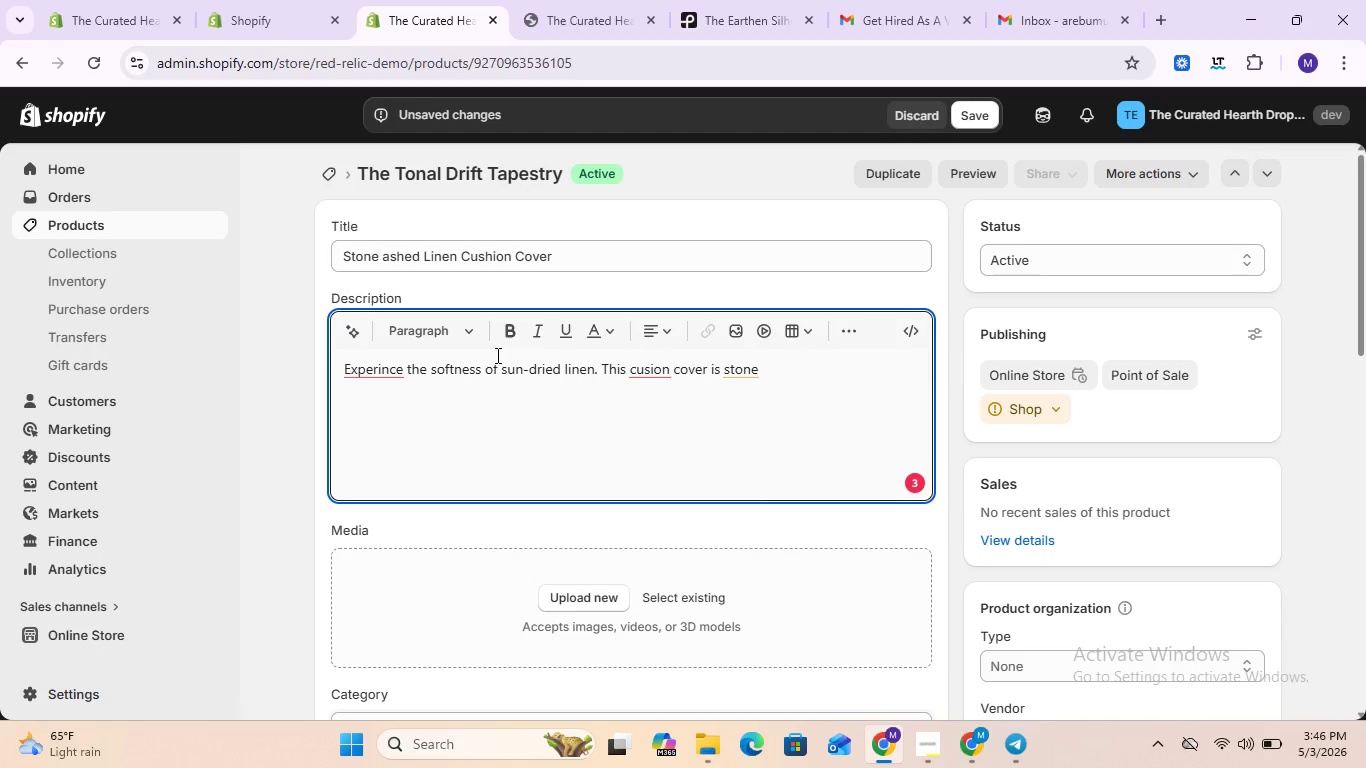 
wait(16.49)
 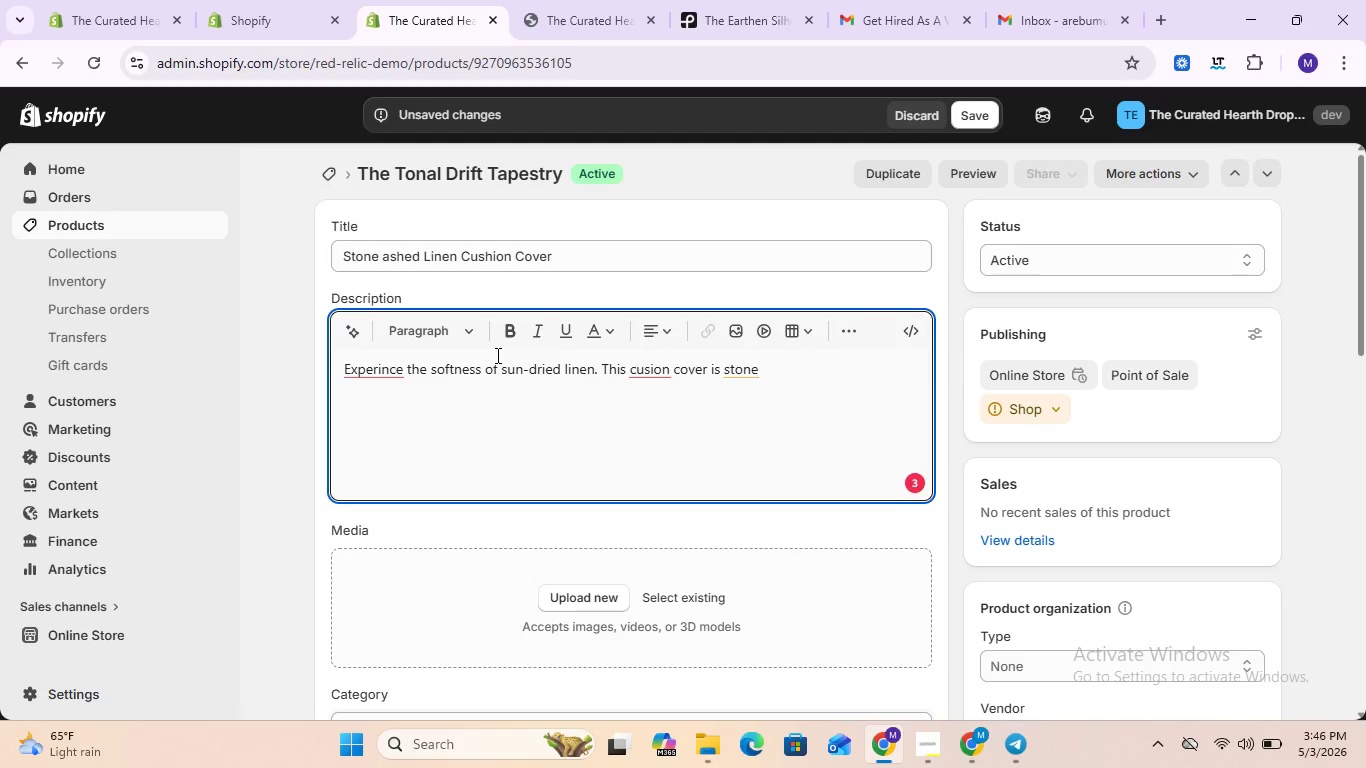 
key(Backspace)
type(-wasg)
key(Backspace)
type(hed for a reflexd, lived-in ter)
key(Backspace)
type(xture that invites )
 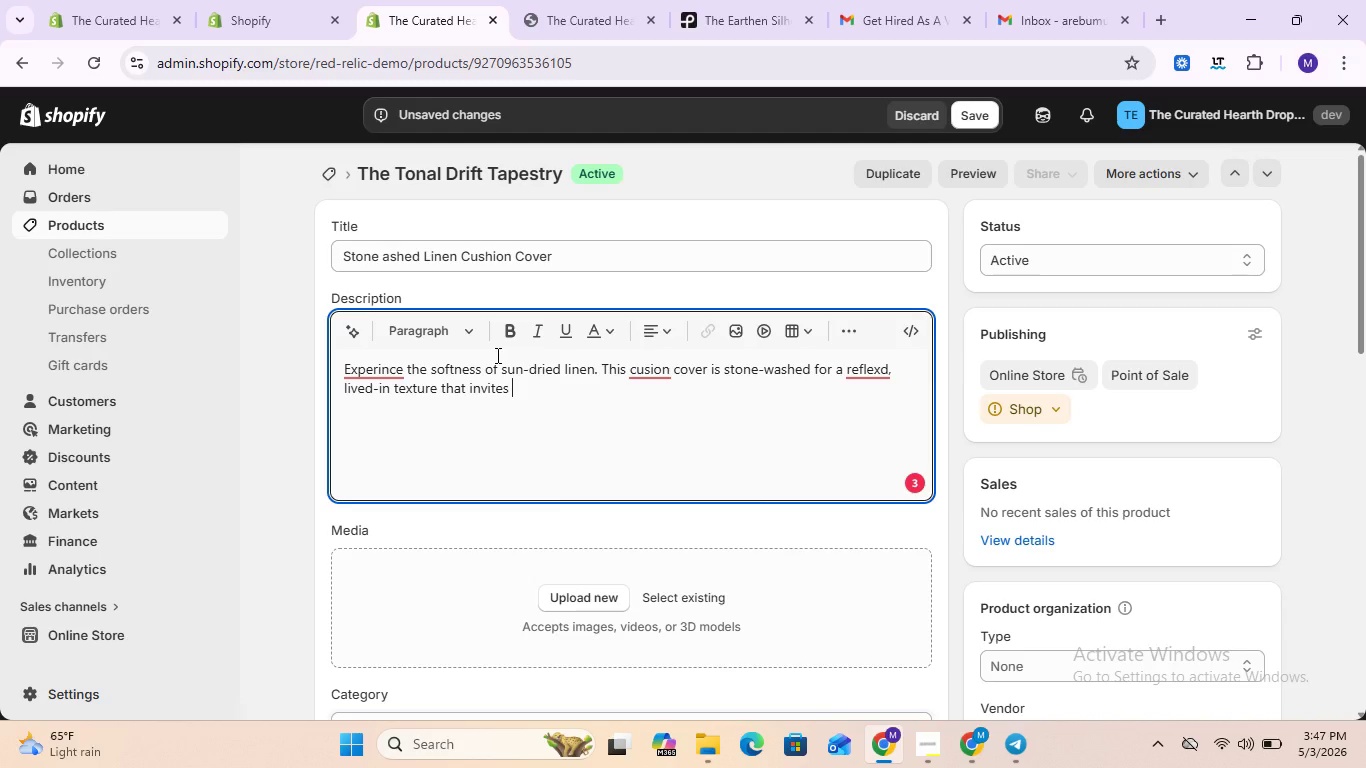 
type(rest andd )
key(Backspace)
key(Backspace)
type( ease.)
 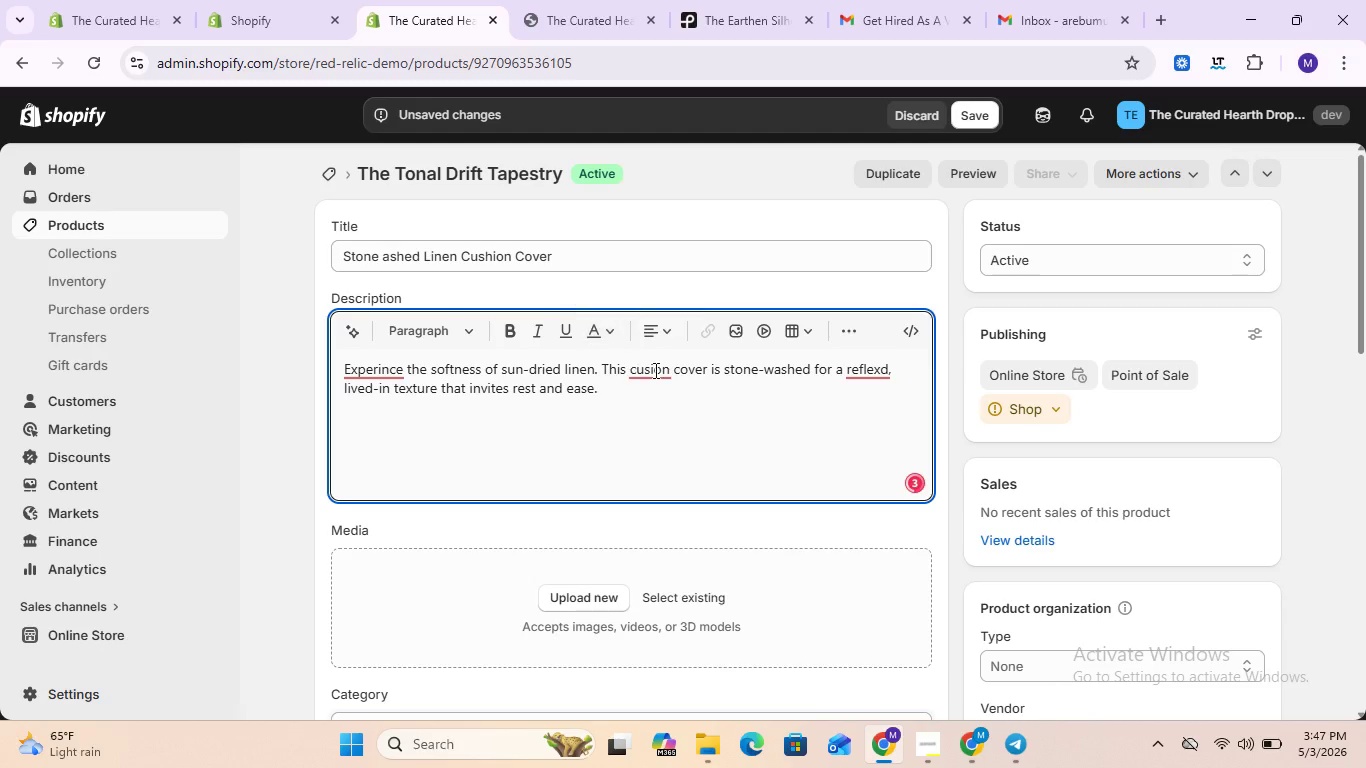 
left_click([659, 374])
 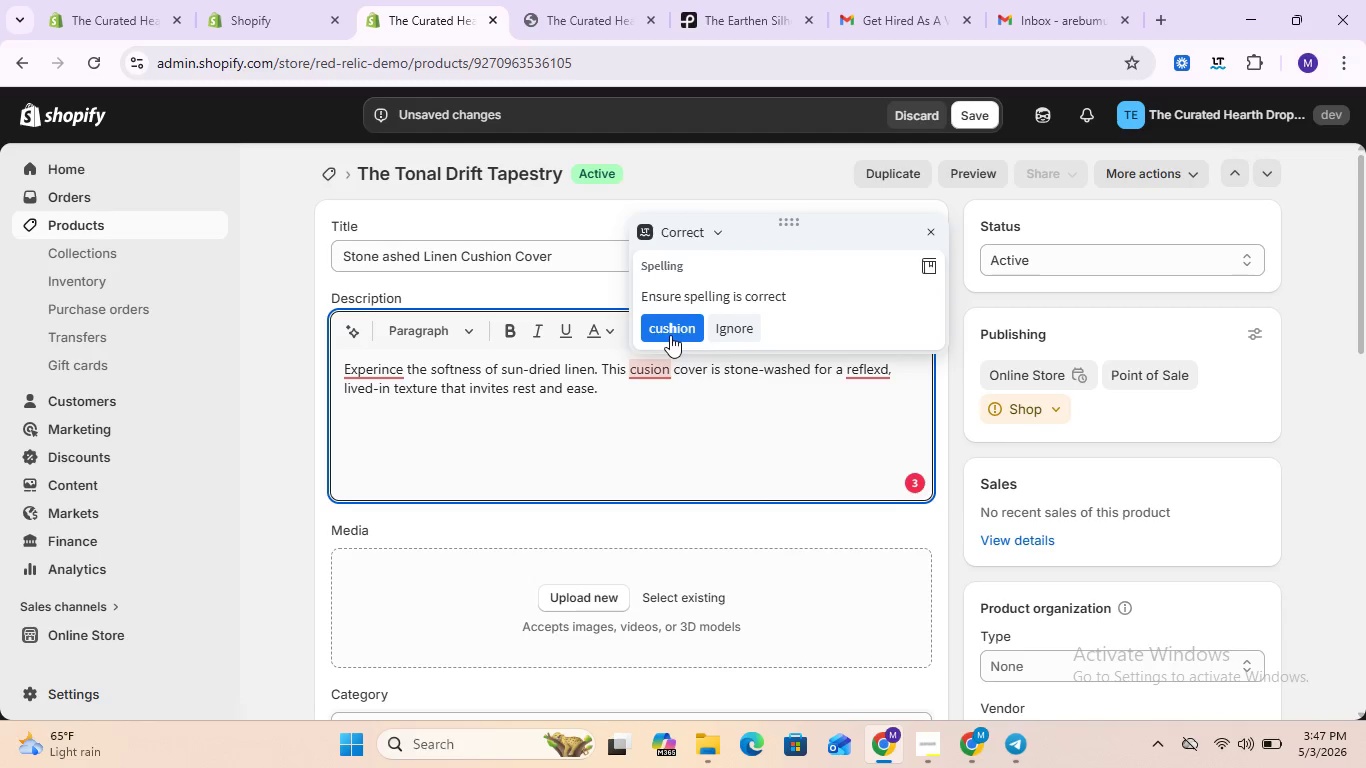 
left_click([672, 334])
 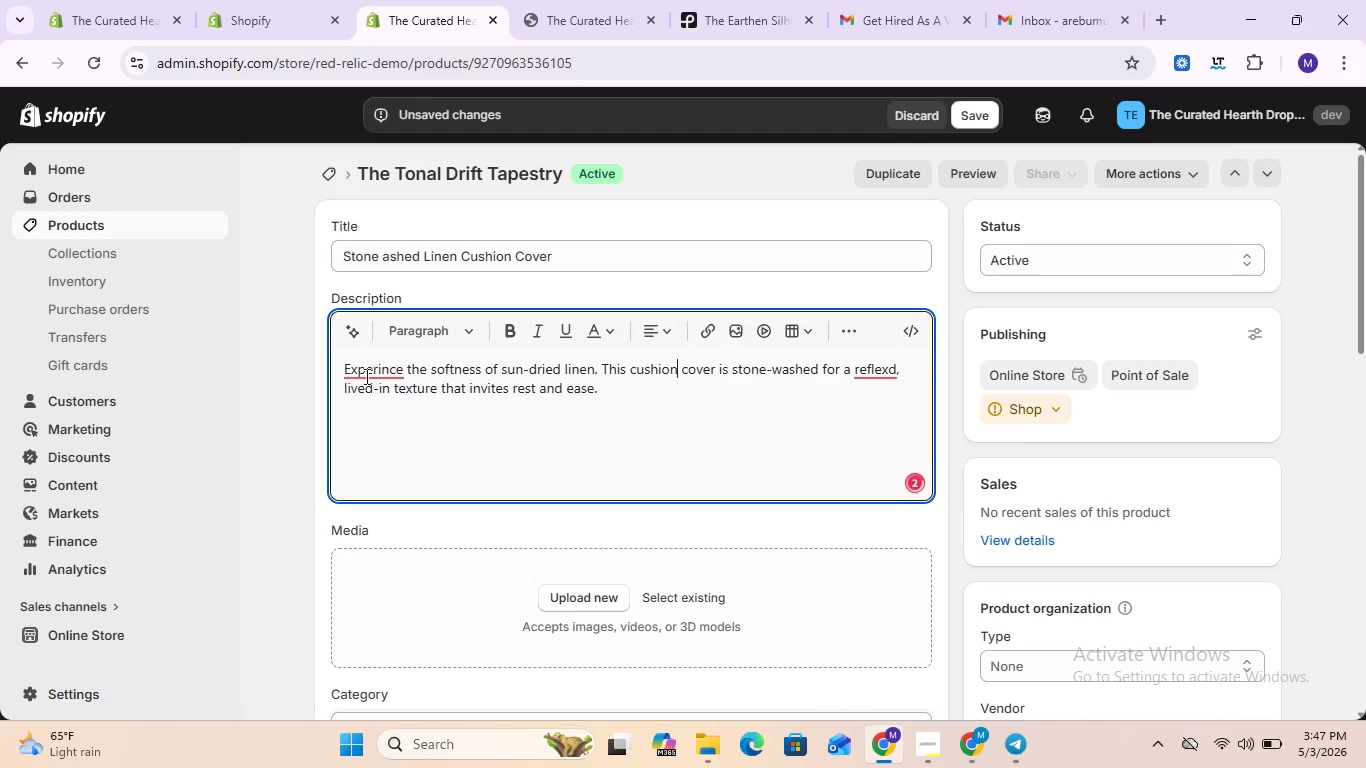 
left_click([361, 377])
 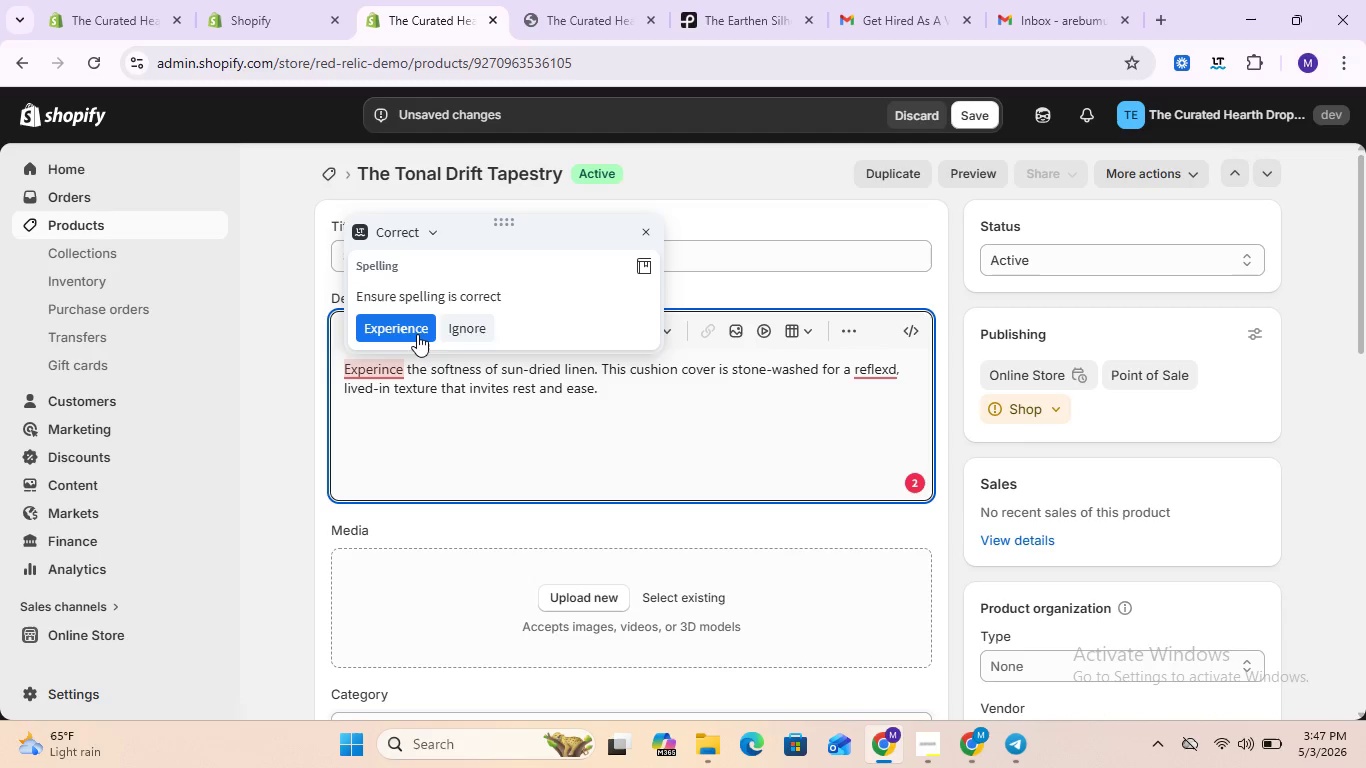 
left_click([417, 334])
 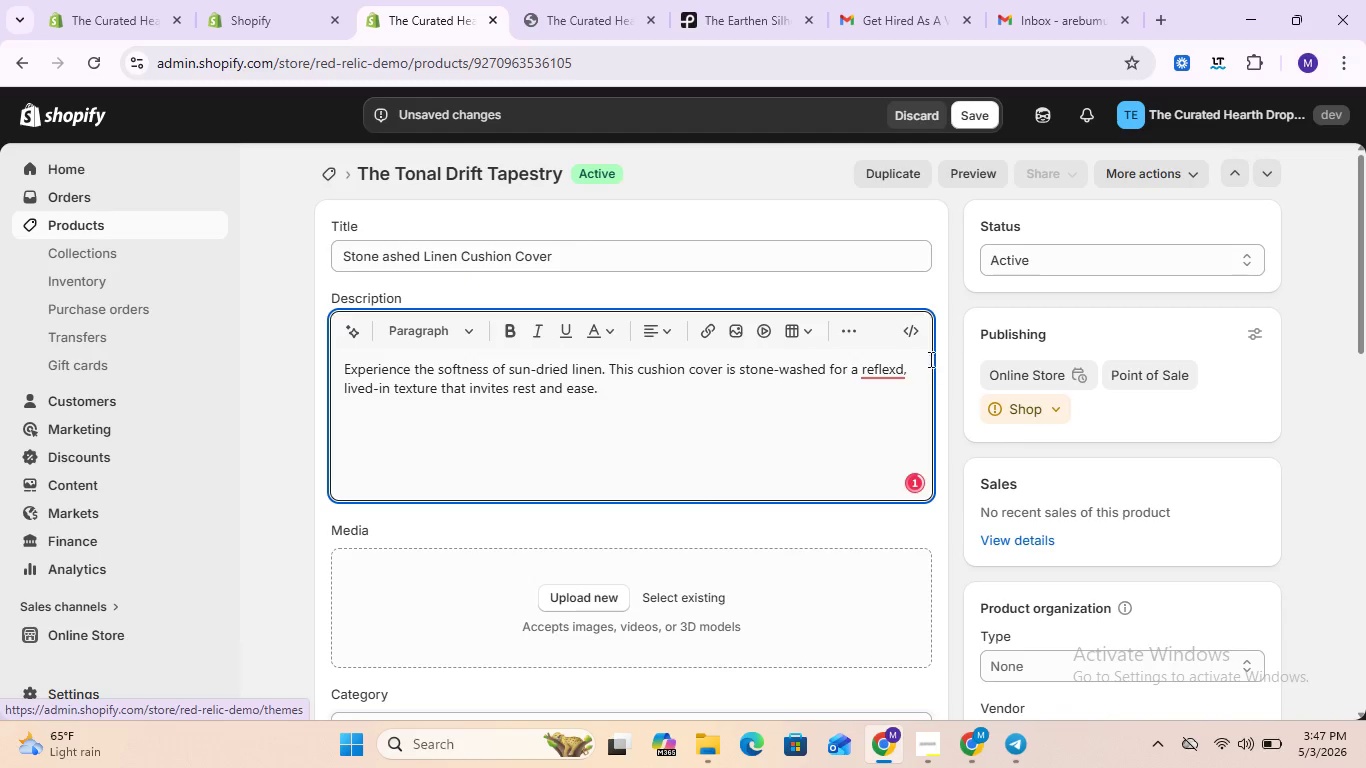 
left_click([902, 367])
 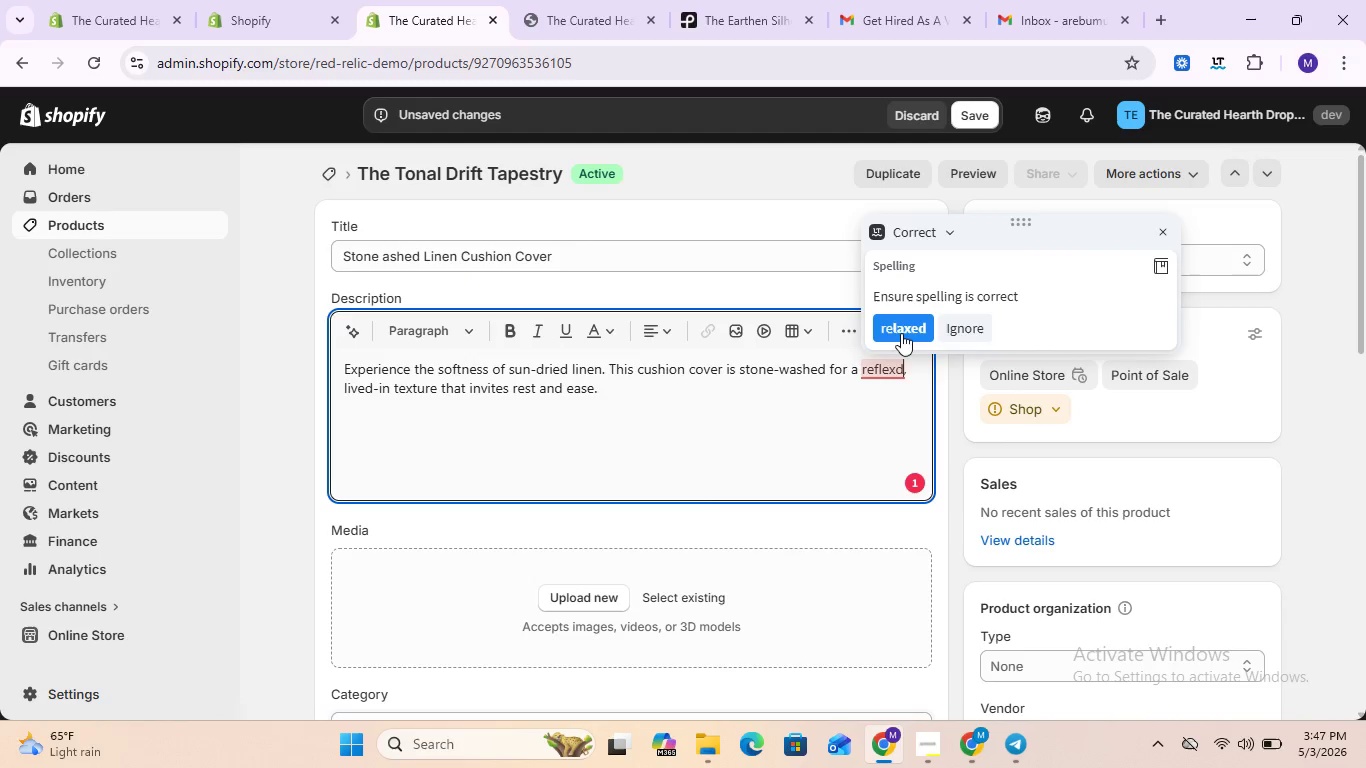 
left_click([902, 330])
 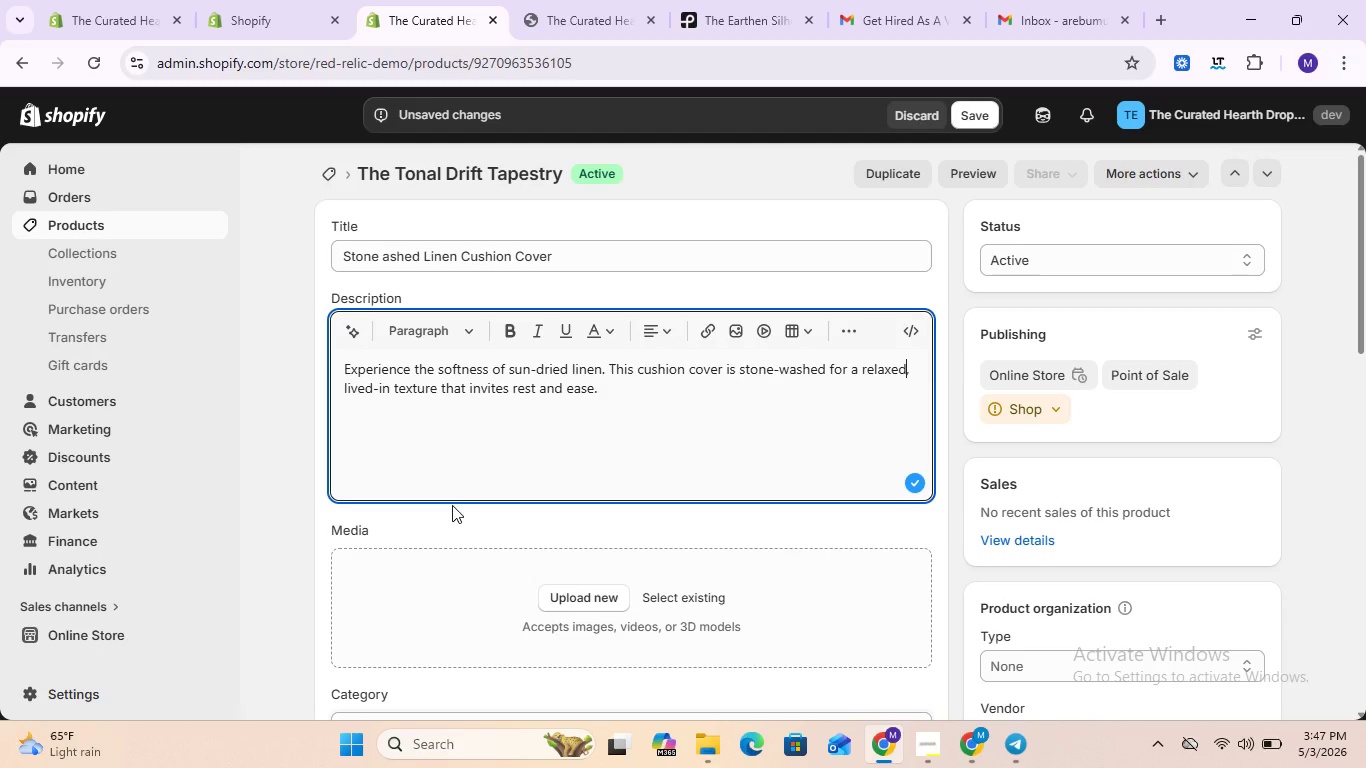 
scroll: coordinate [536, 601], scroll_direction: down, amount: 4.0
 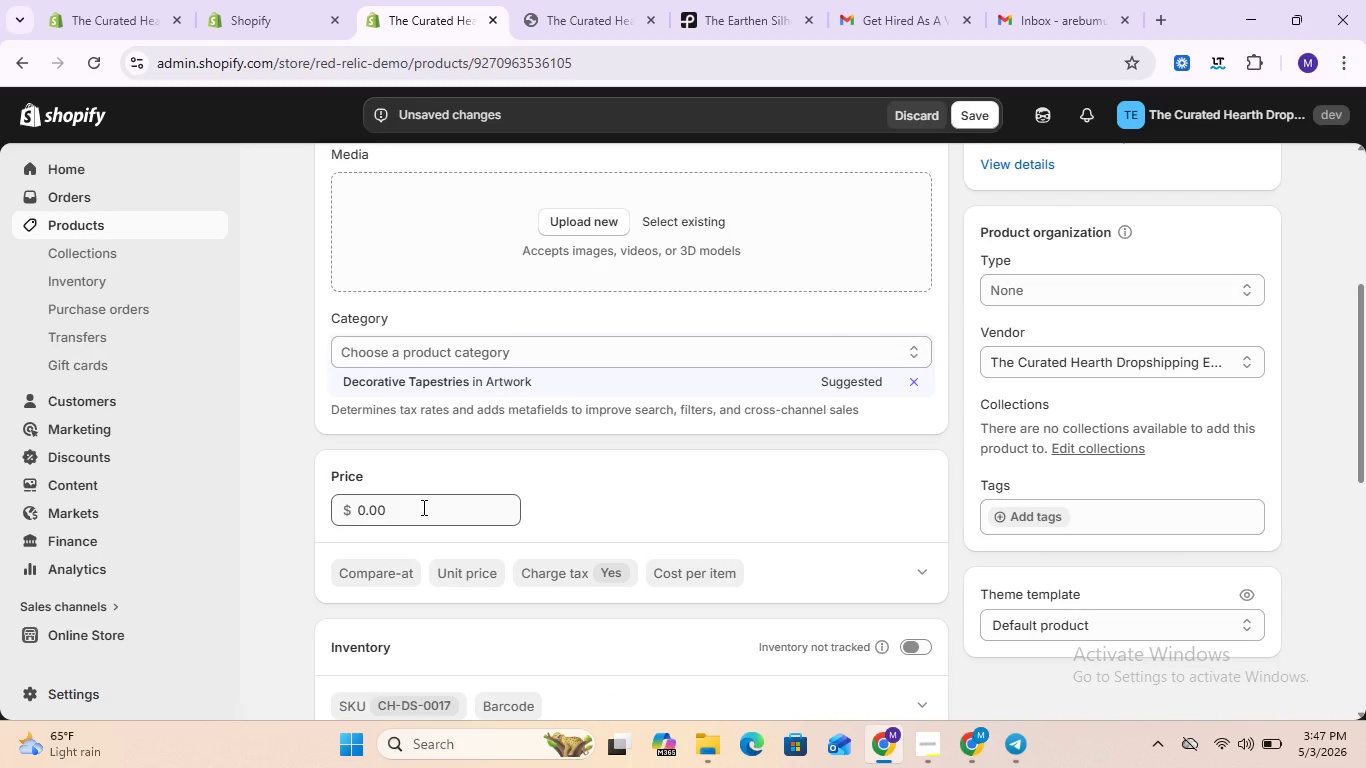 
left_click([422, 507])
 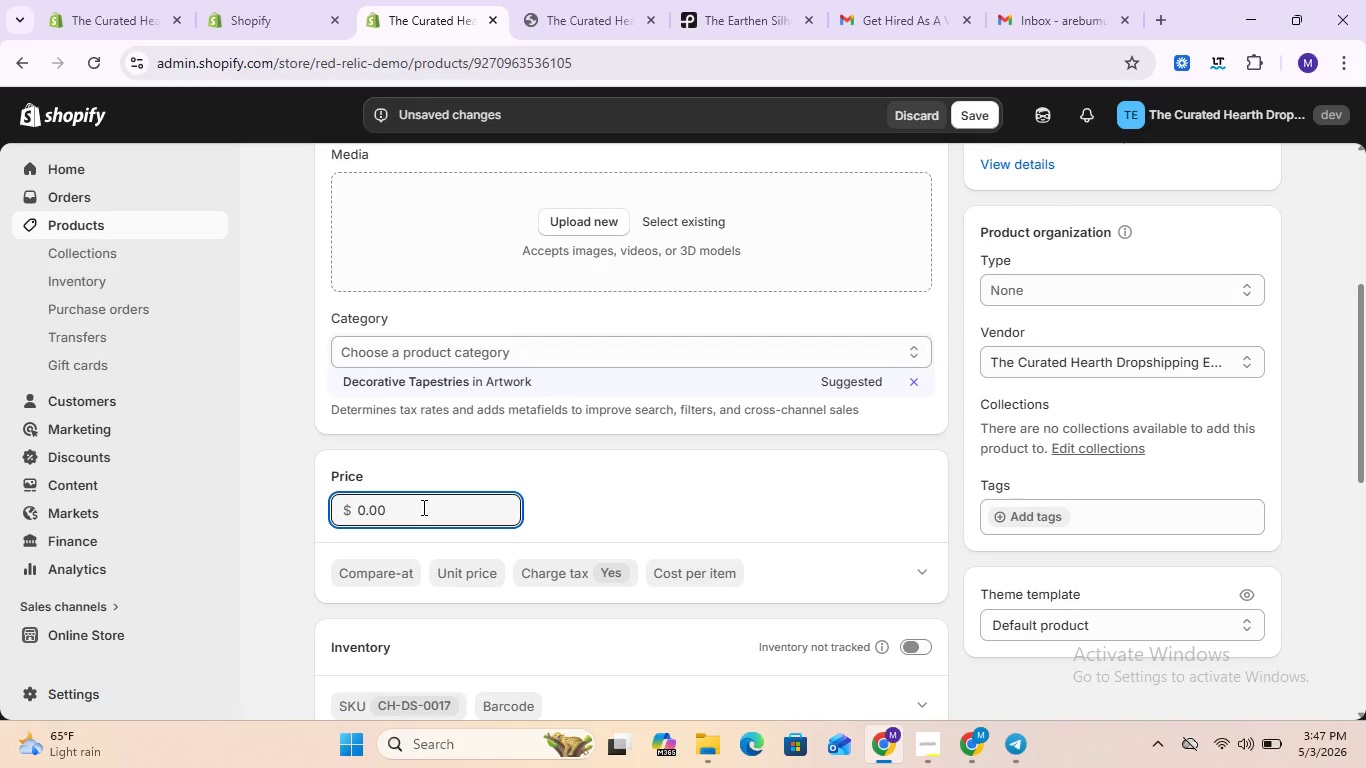 
key(Control+ControlLeft)
 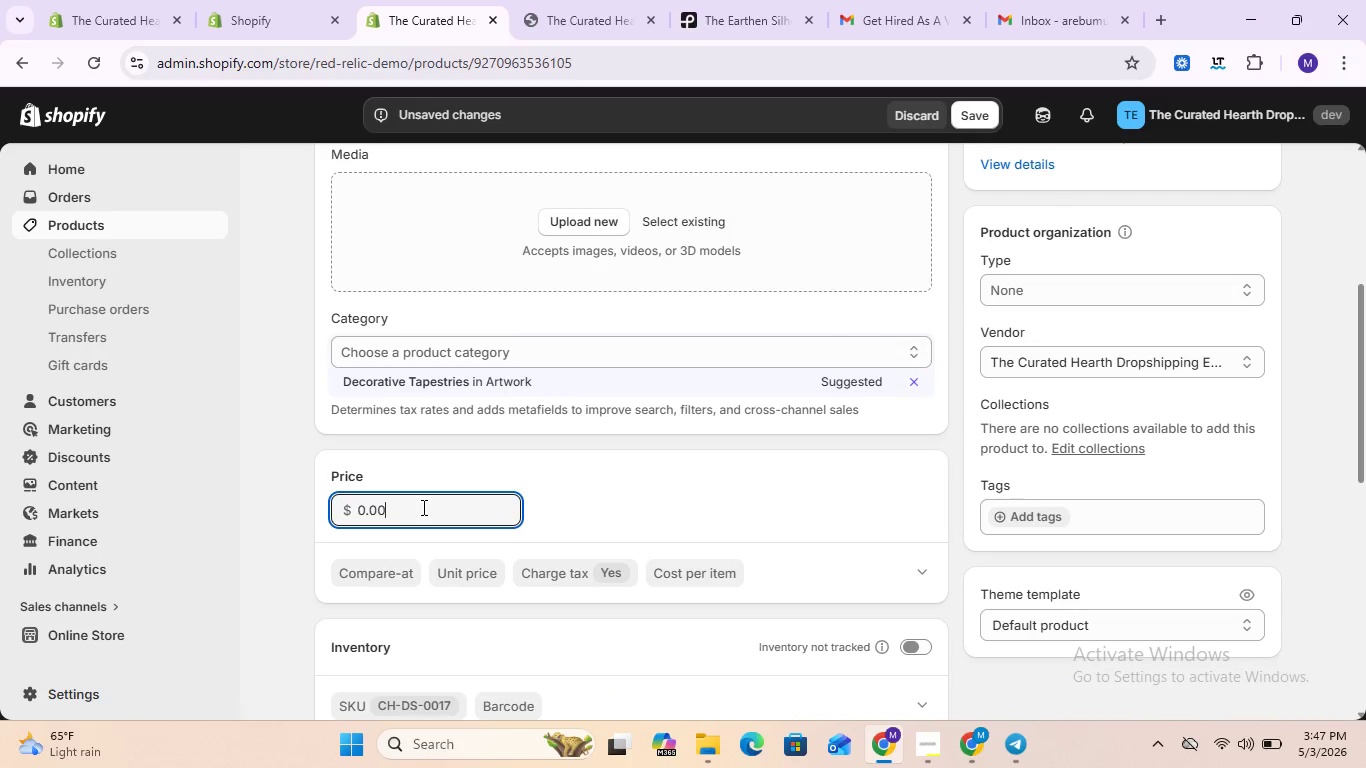 
key(Control+A)
 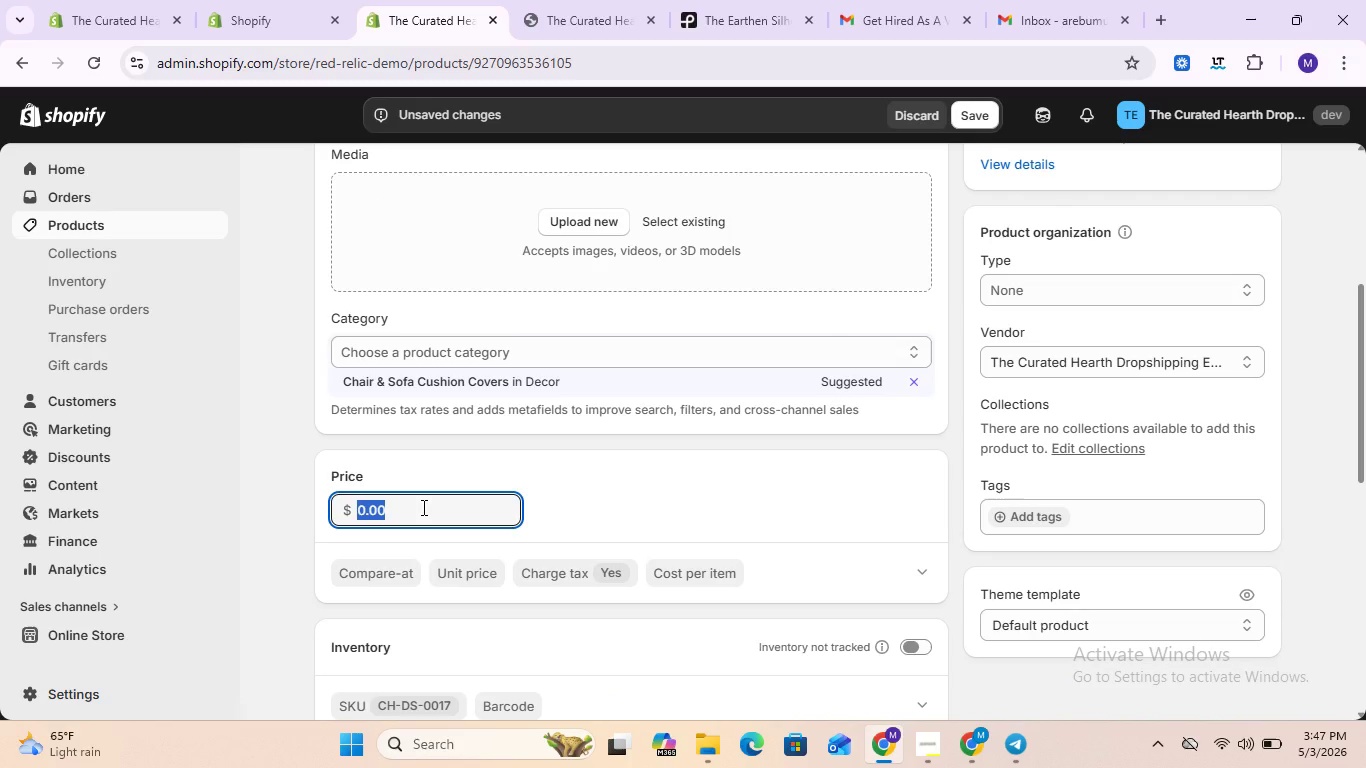 
key(Control+7)
 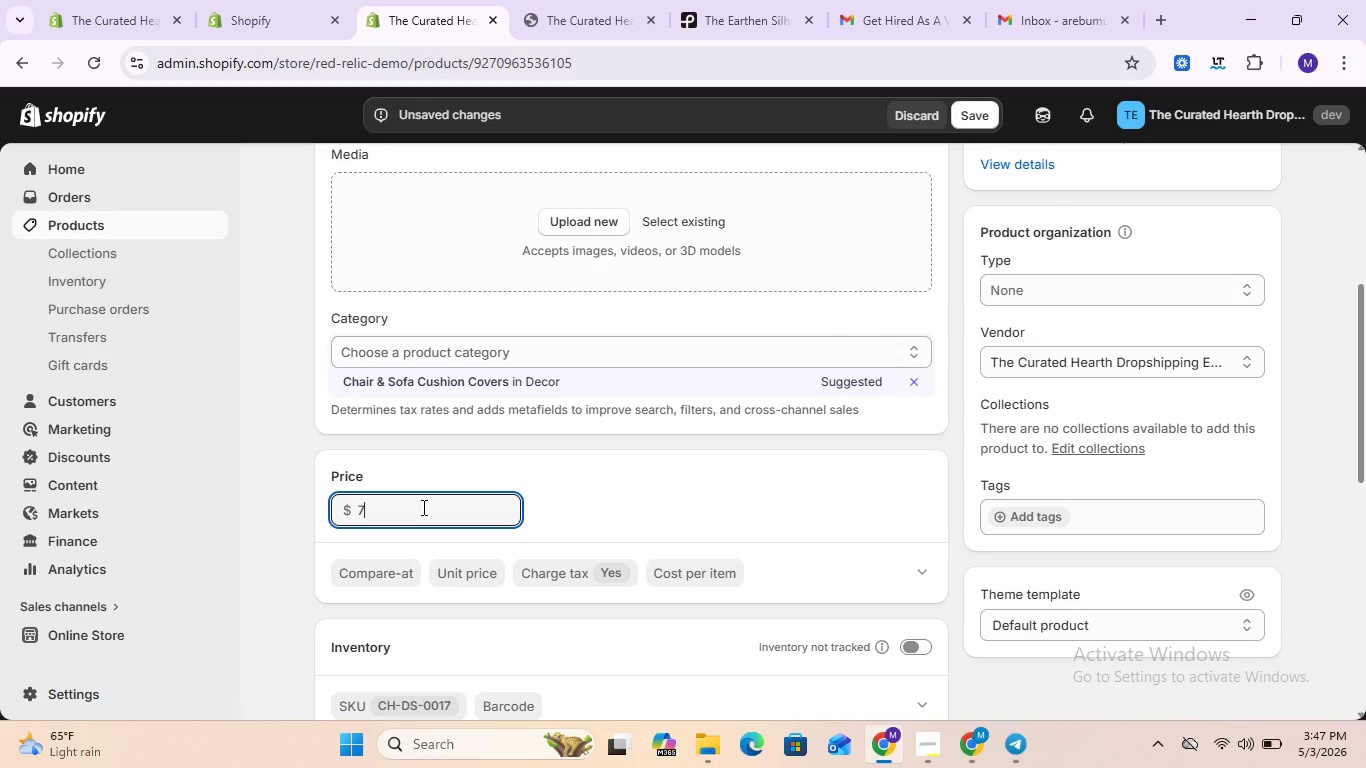 
key(Control+5)
 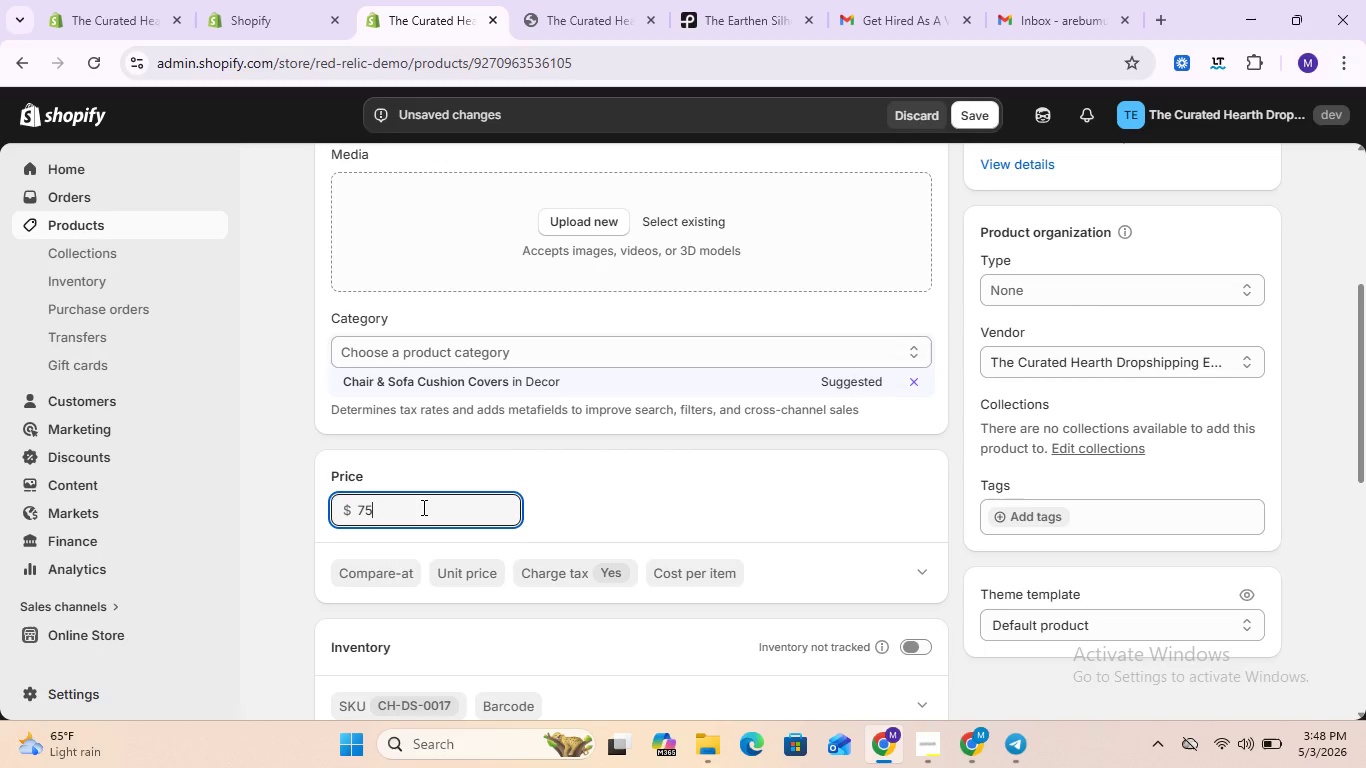 
key(Control+Period)
 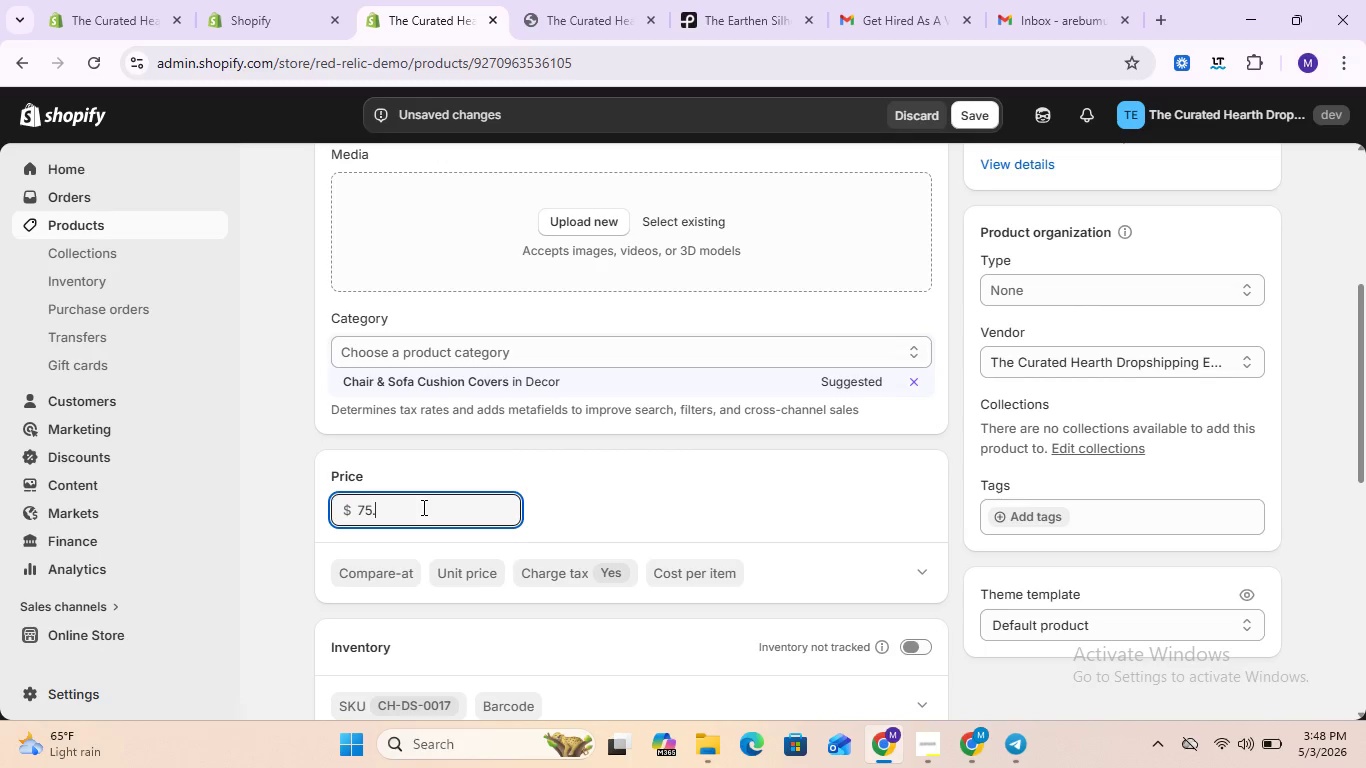 
key(Control+6)
 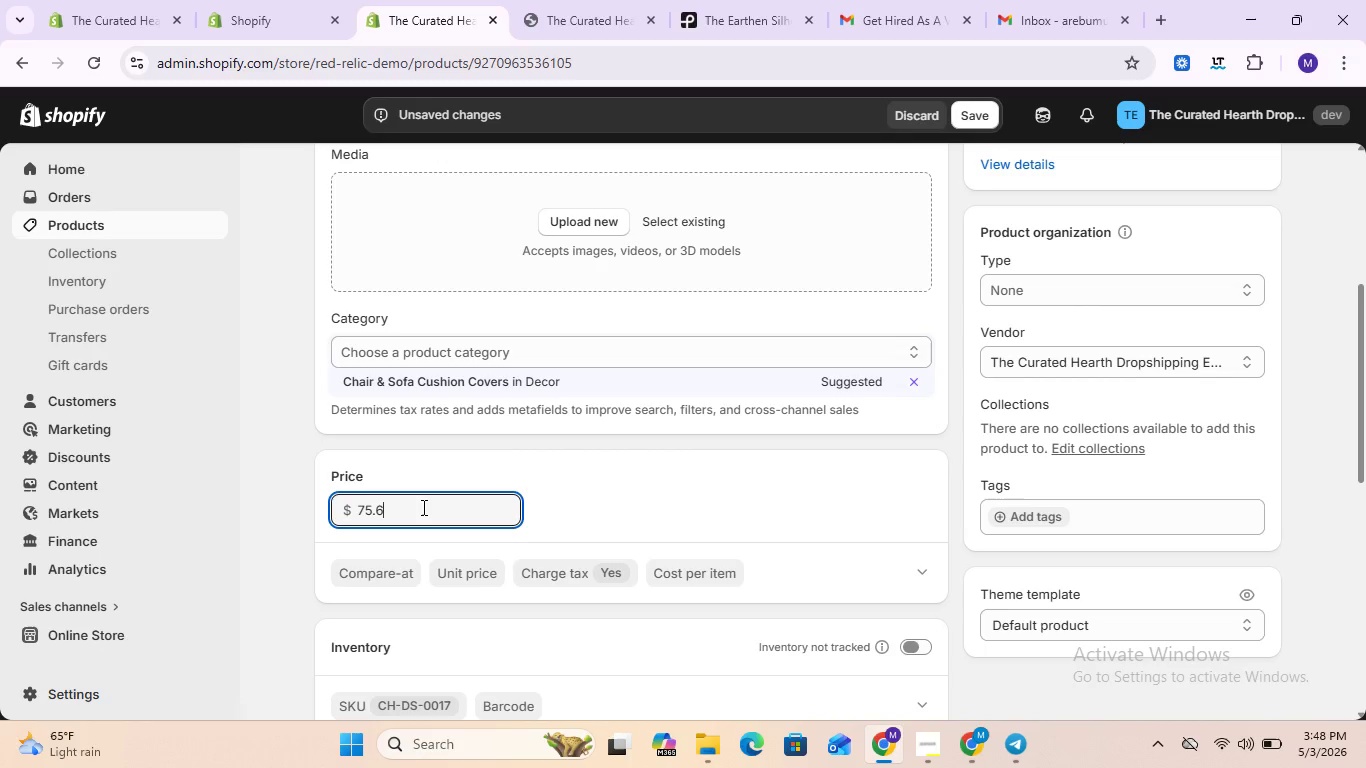 
key(Control+3)
 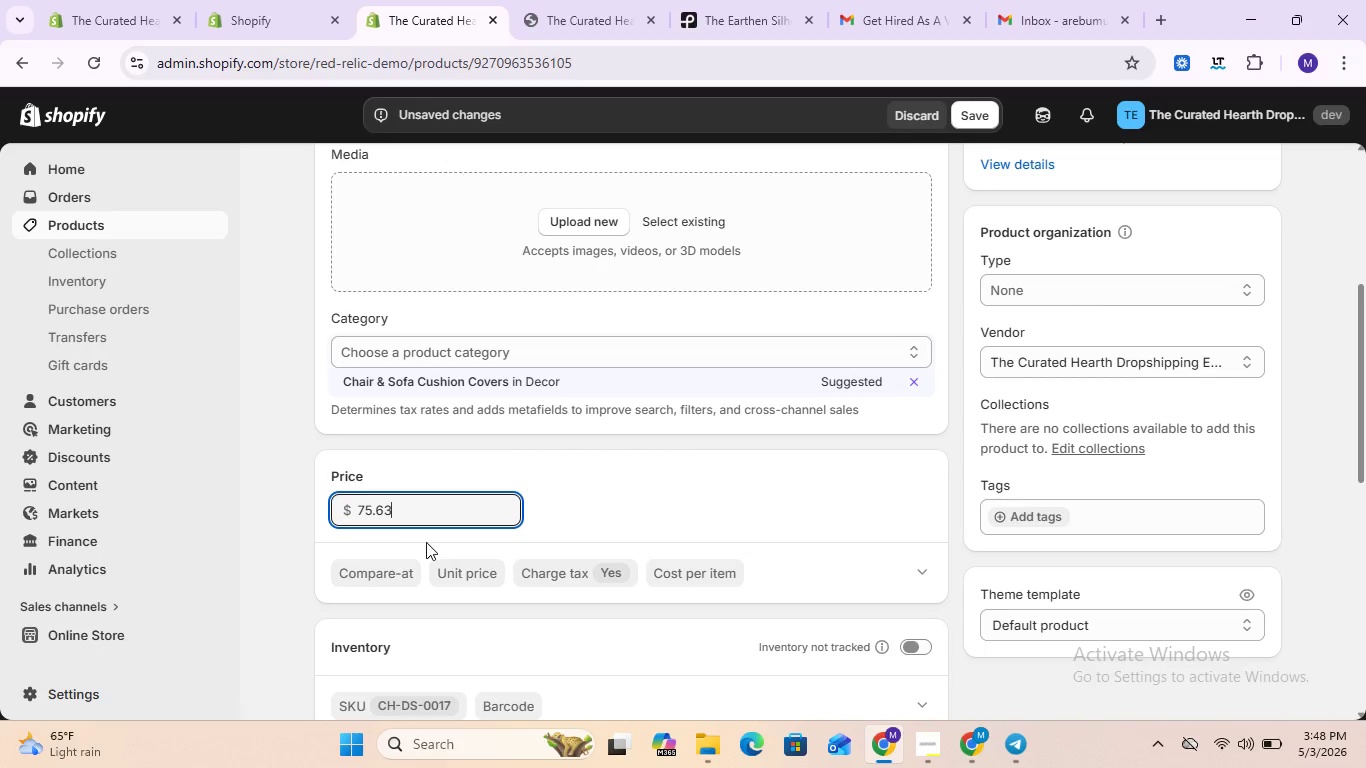 
scroll: coordinate [426, 542], scroll_direction: down, amount: 1.0
 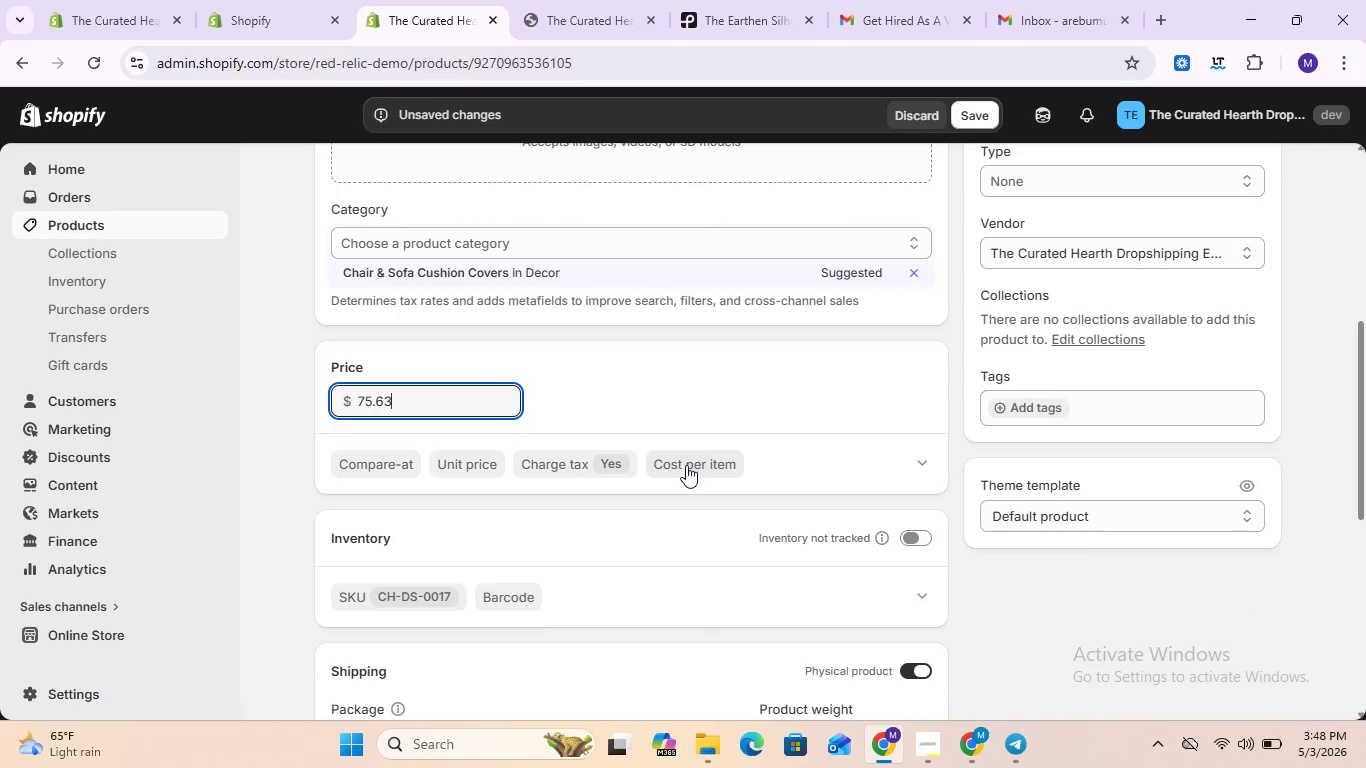 
left_click([686, 465])
 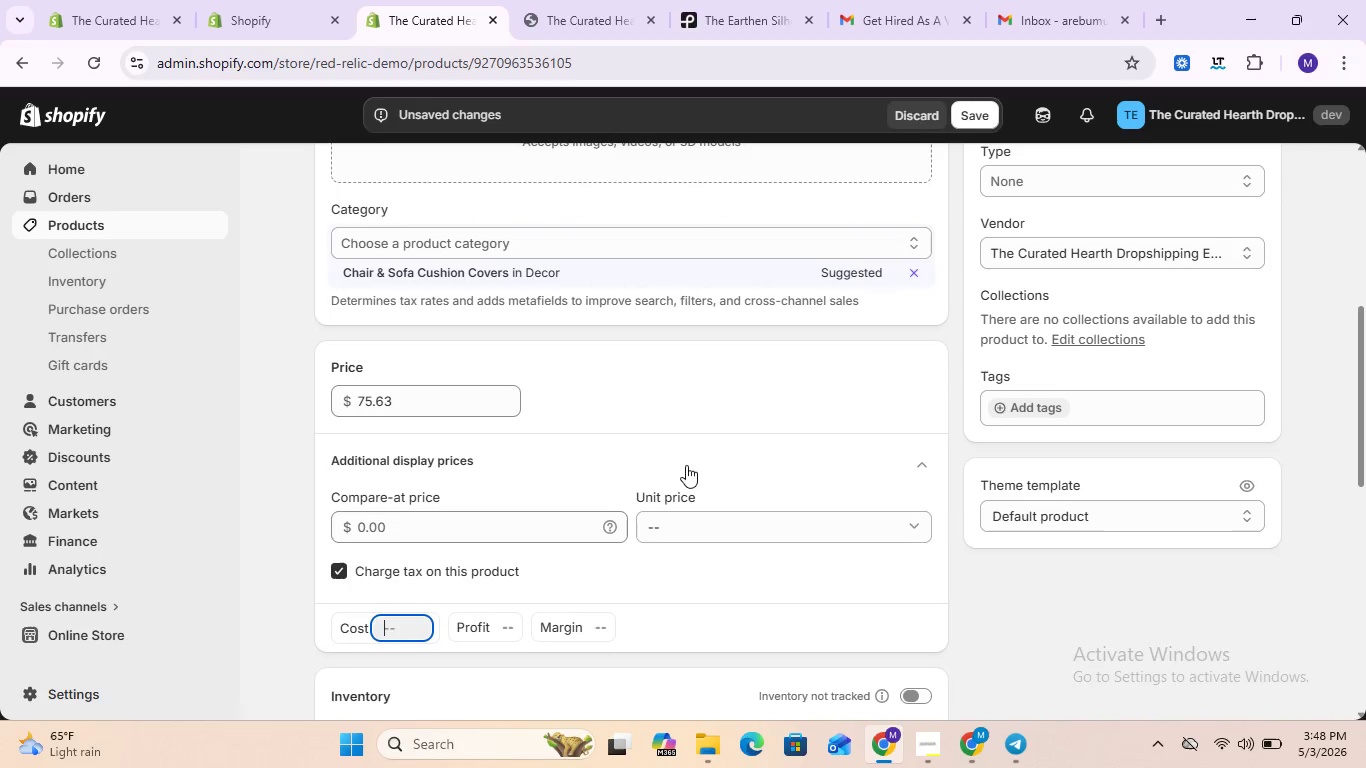 
type(49.16)
 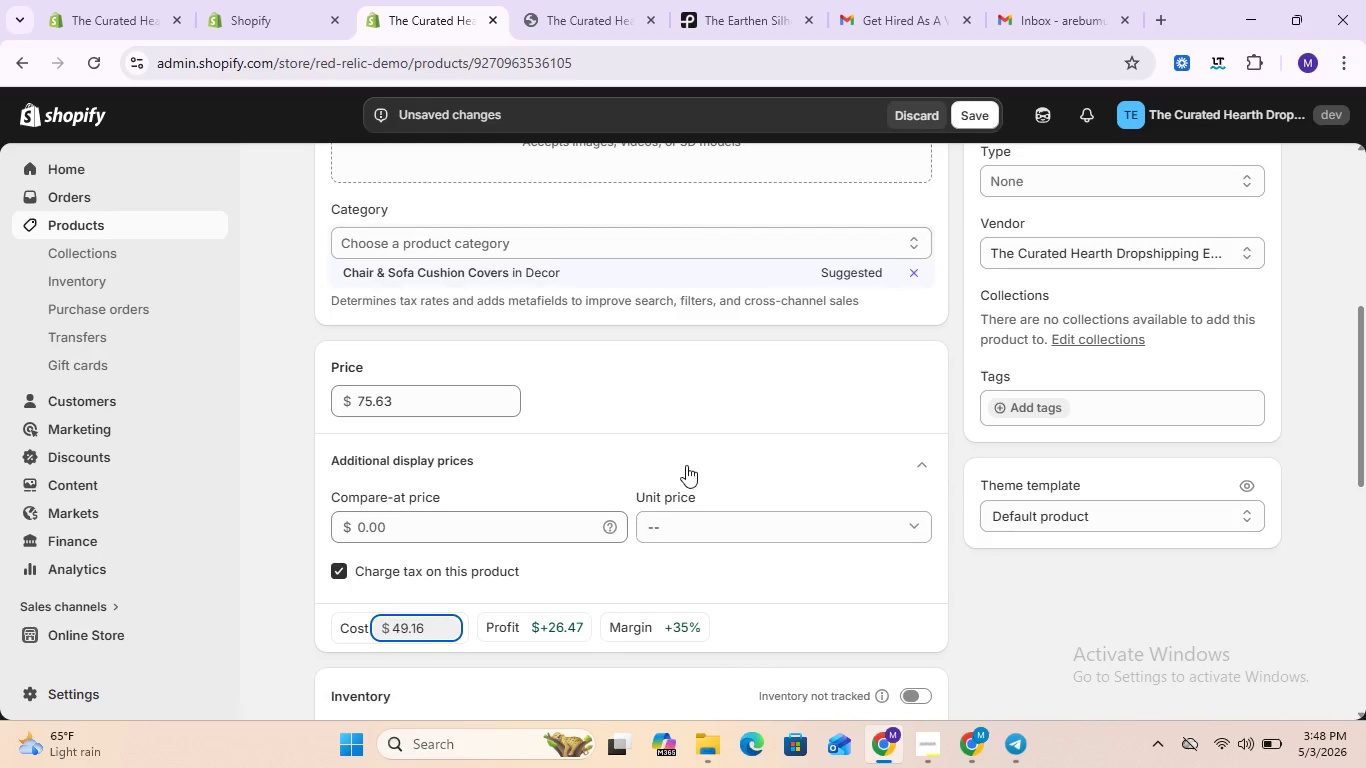 
scroll: coordinate [595, 562], scroll_direction: down, amount: 4.0
 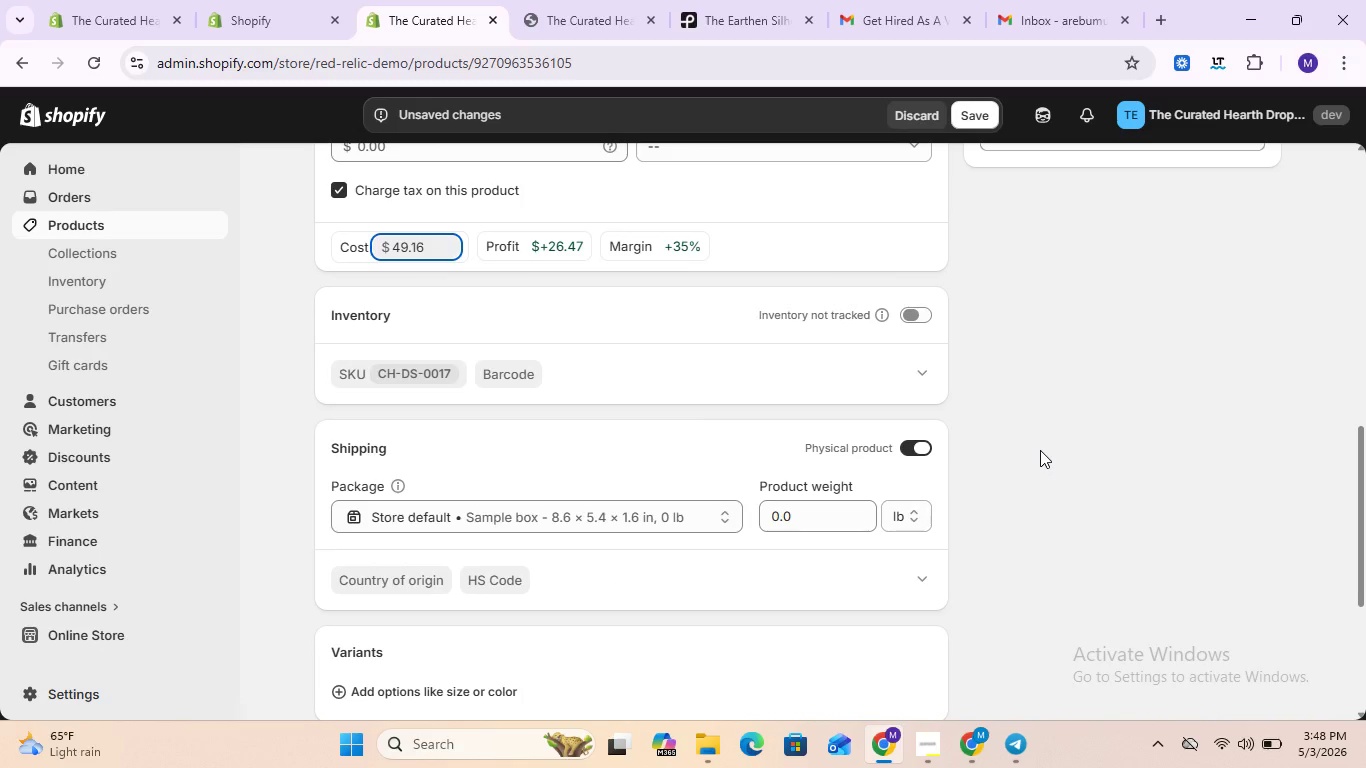 
left_click([1040, 450])
 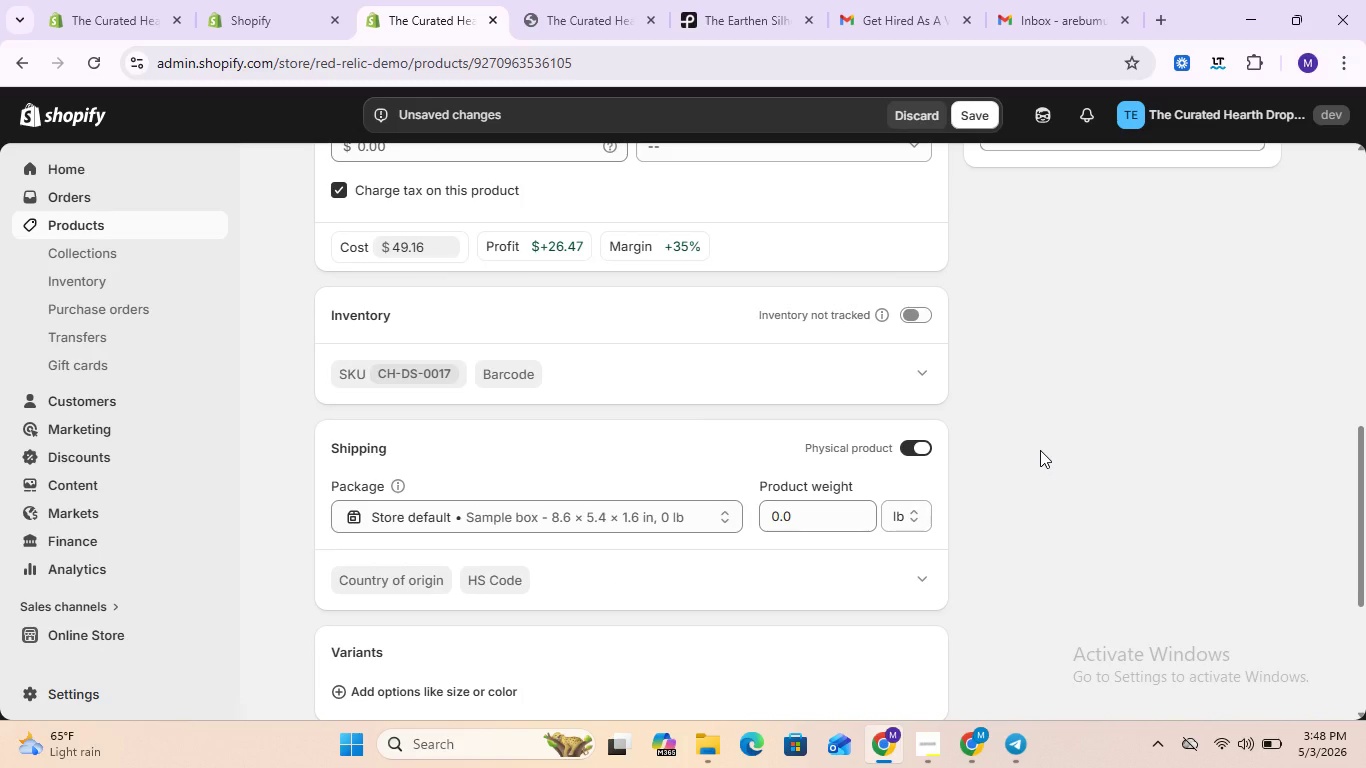 
key(Control+ControlLeft)
 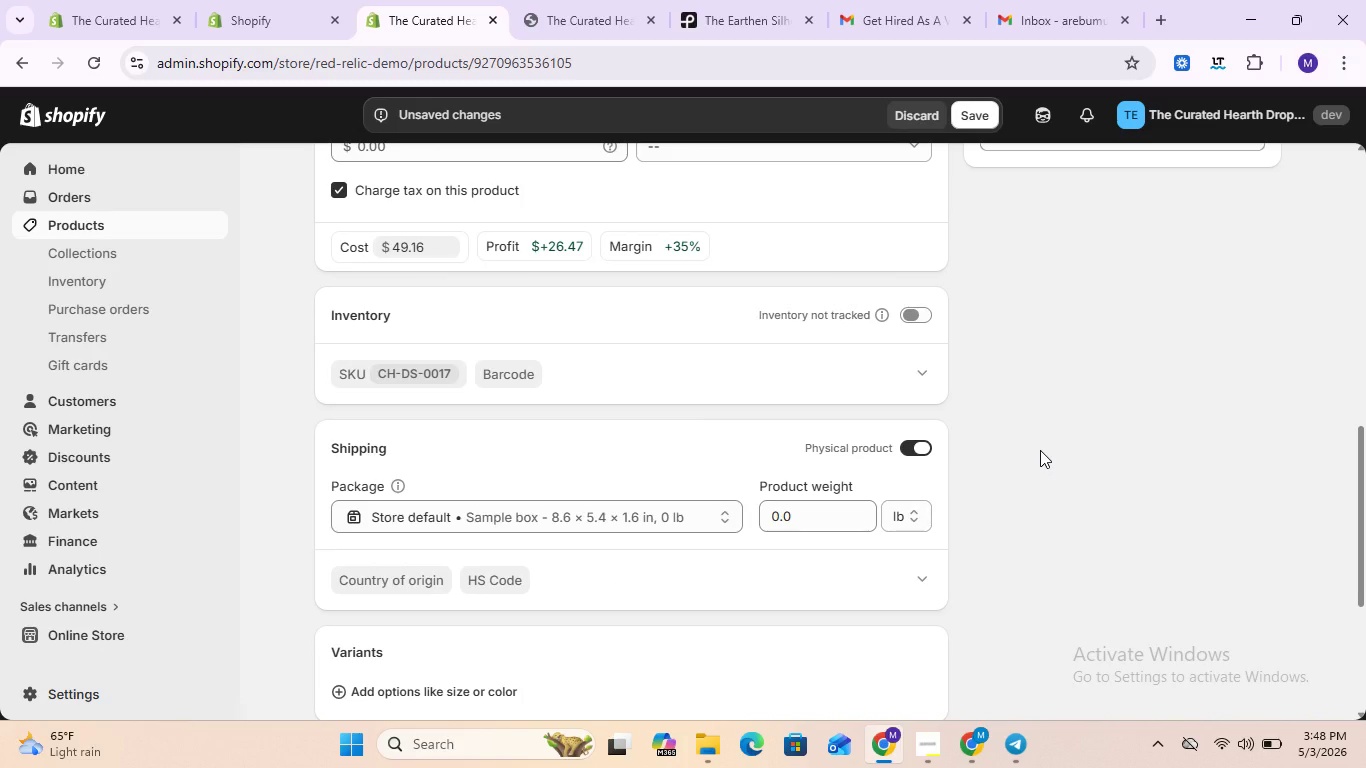 
key(Control+ControlLeft)
 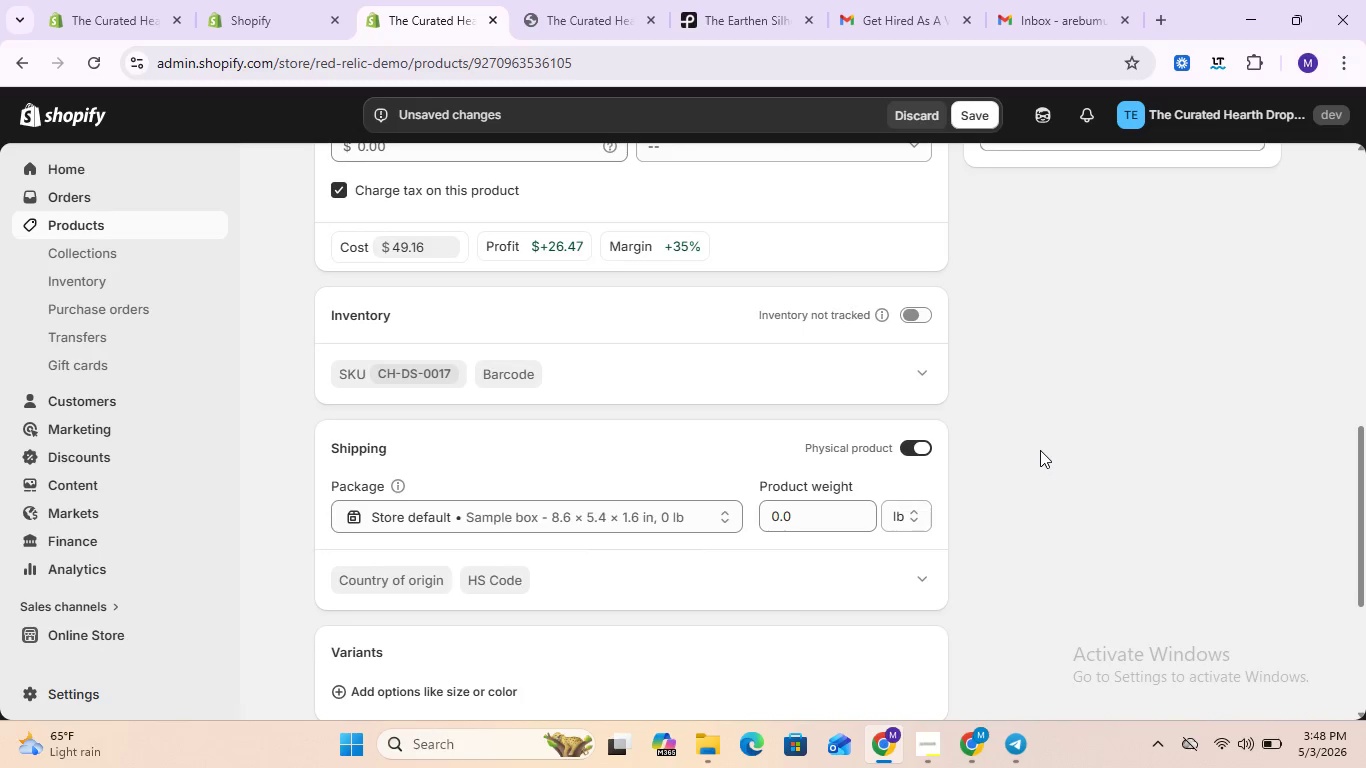 
scroll: coordinate [1042, 449], scroll_direction: up, amount: 4.0
 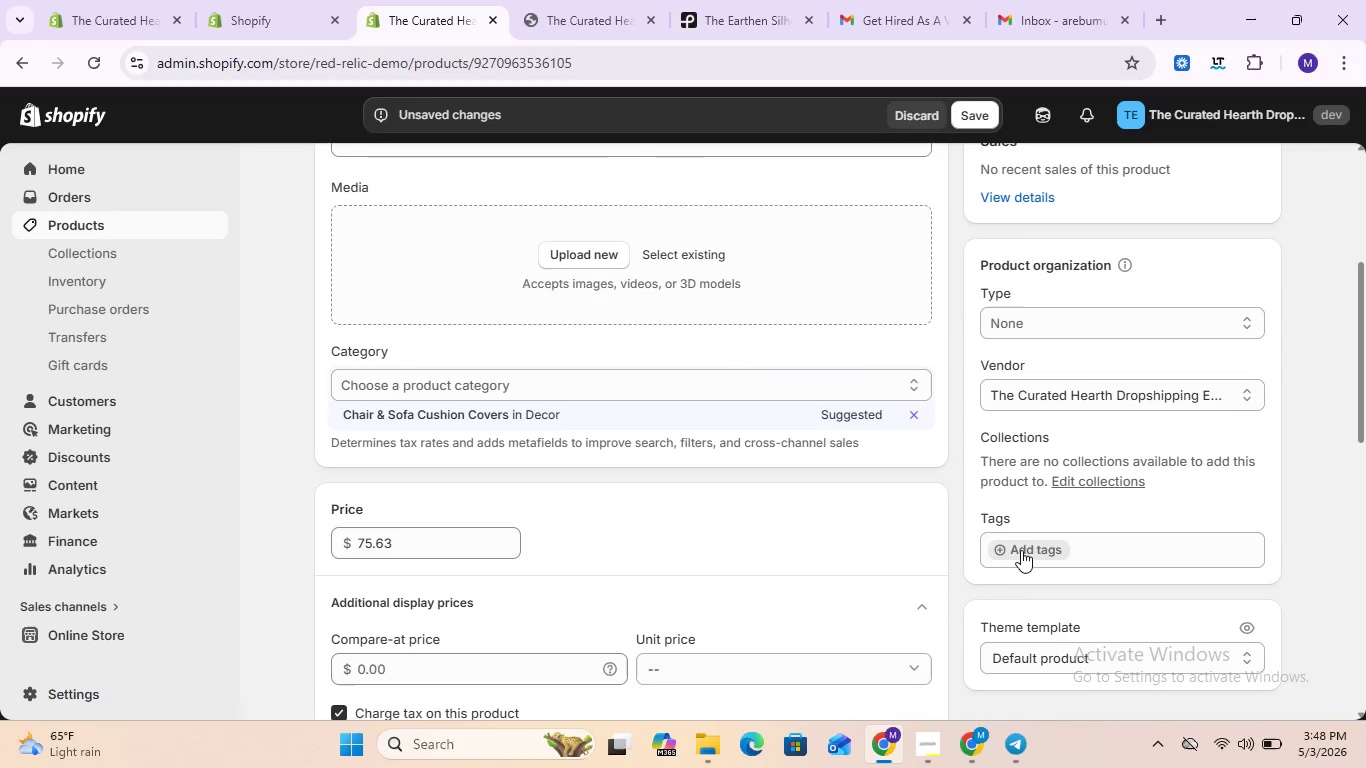 
left_click([1023, 547])
 